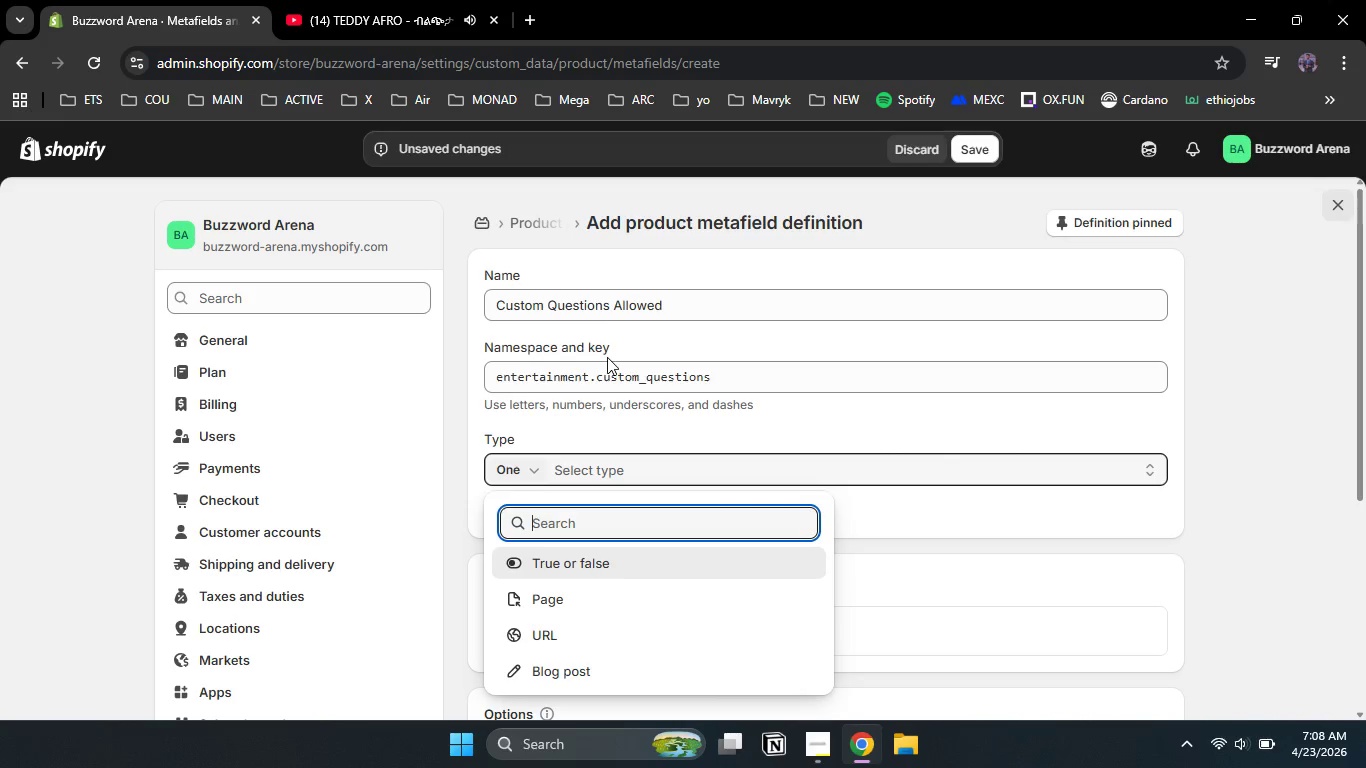 
key(Backspace)
 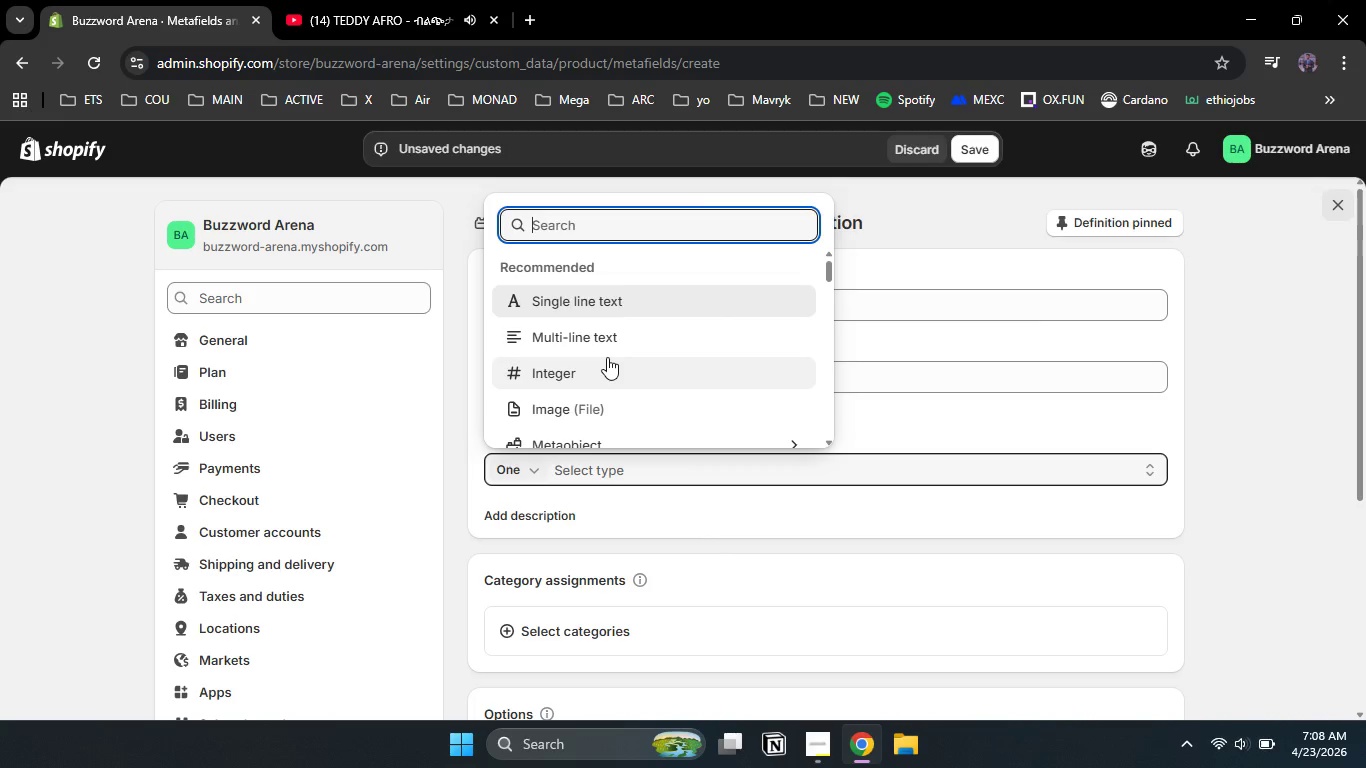 
scroll: coordinate [607, 357], scroll_direction: down, amount: 2.0
 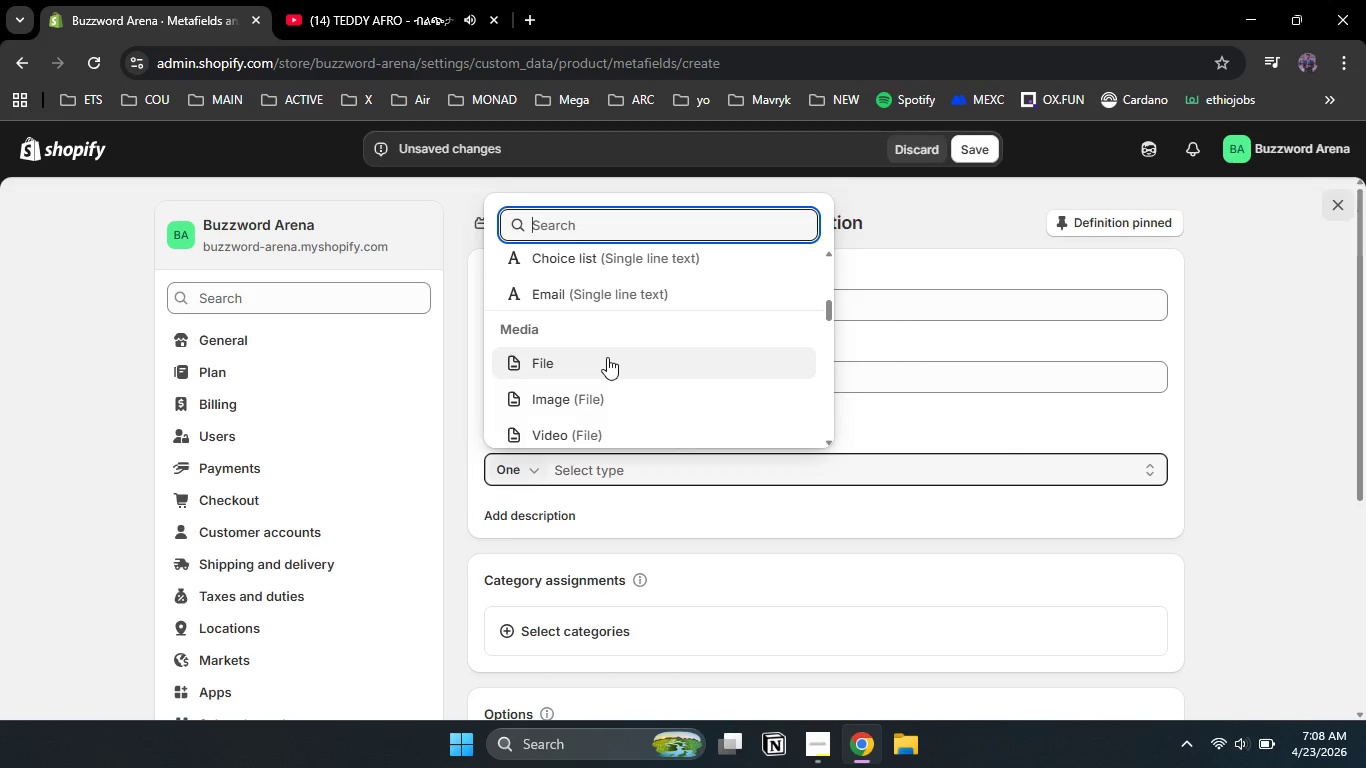 
scroll: coordinate [607, 357], scroll_direction: up, amount: 4.0
 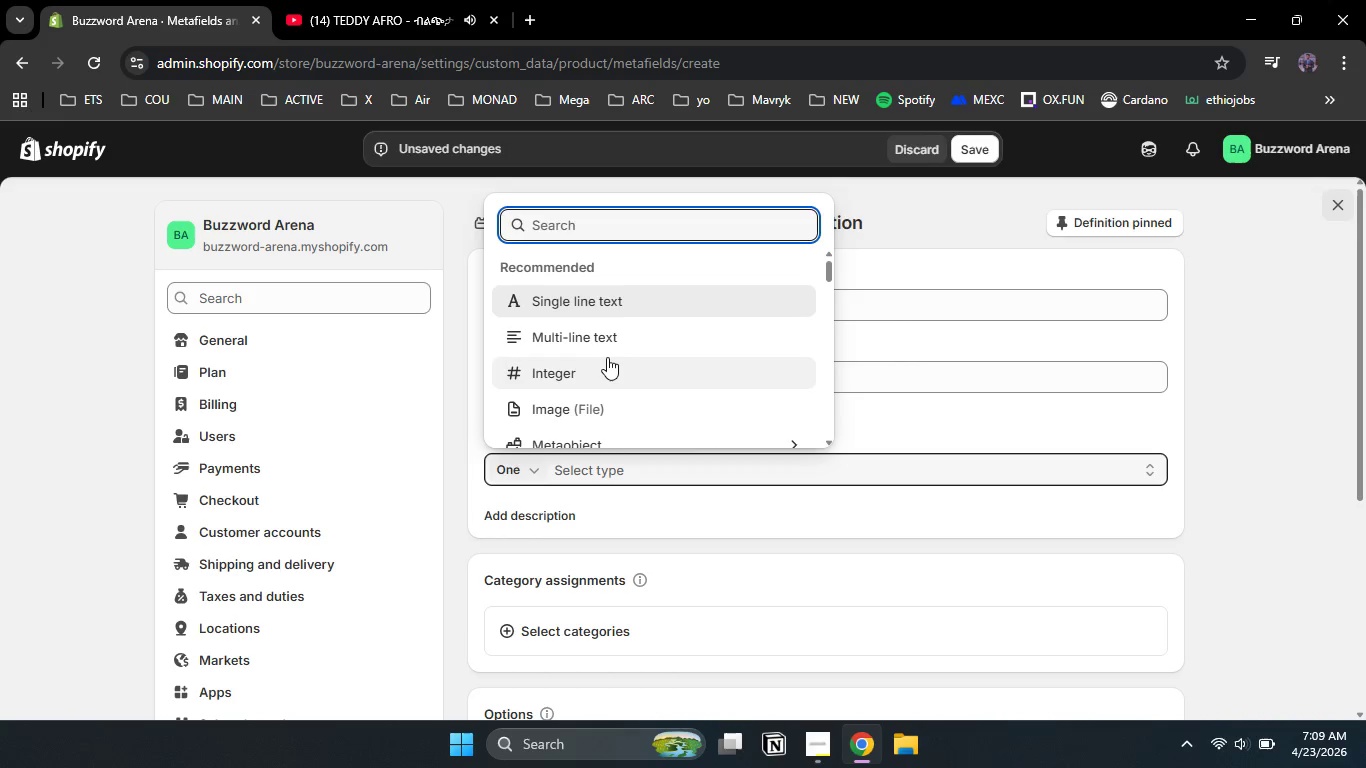 
scroll: coordinate [607, 357], scroll_direction: none, amount: 0.0
 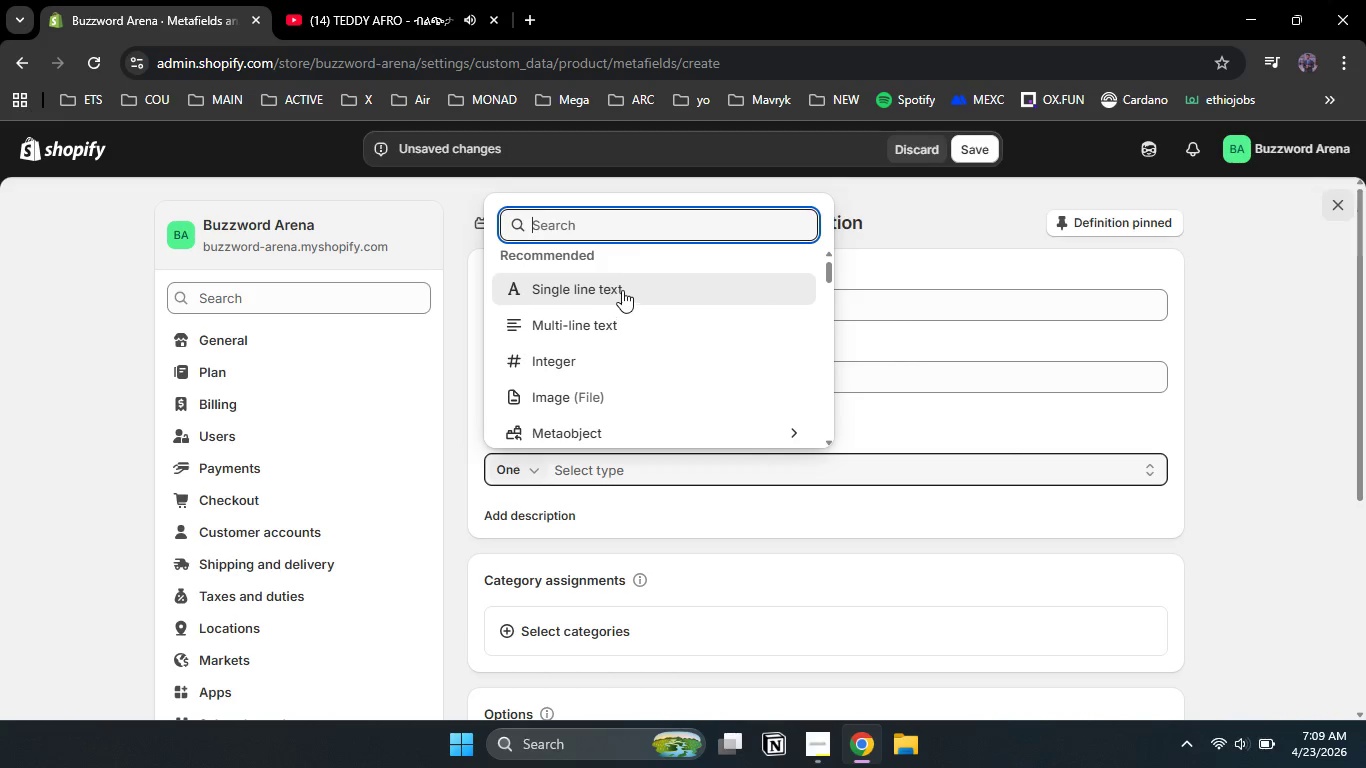 
left_click([623, 288])
 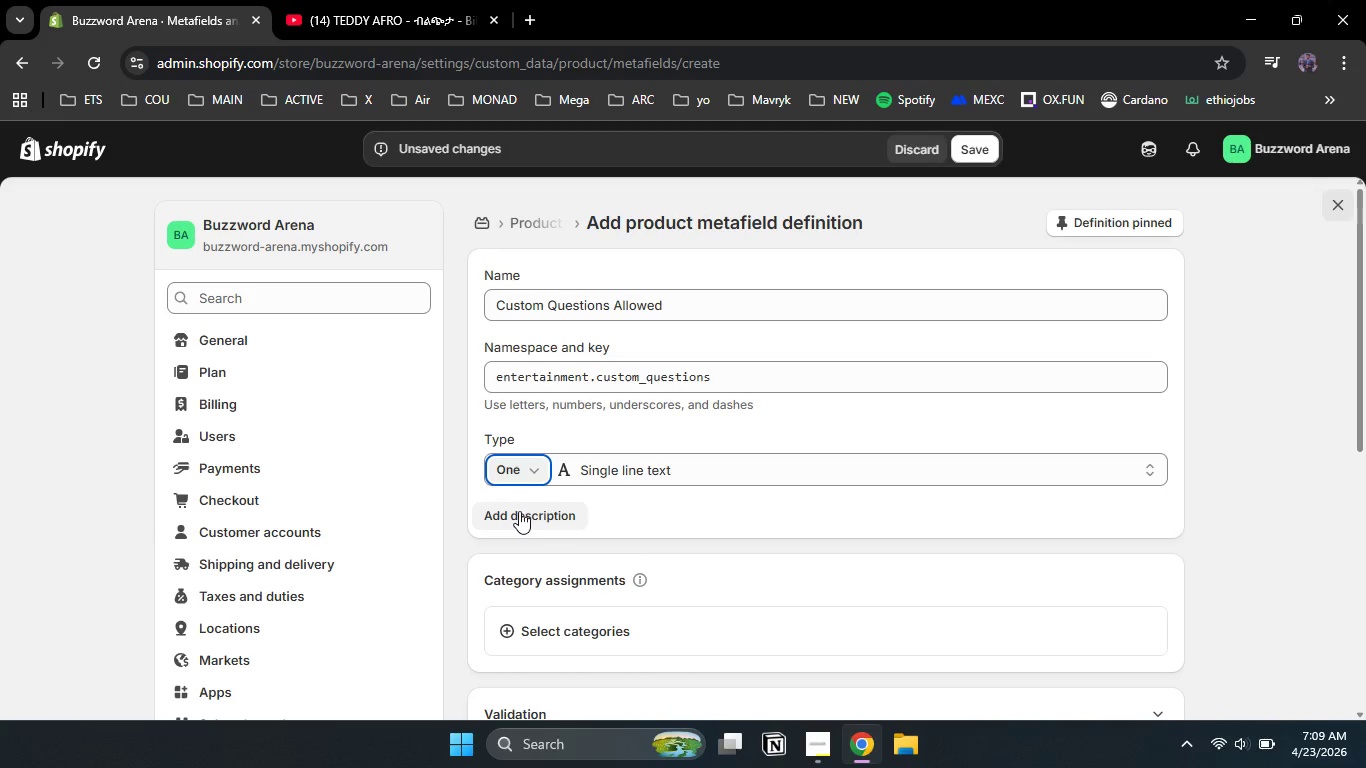 
left_click([518, 511])
 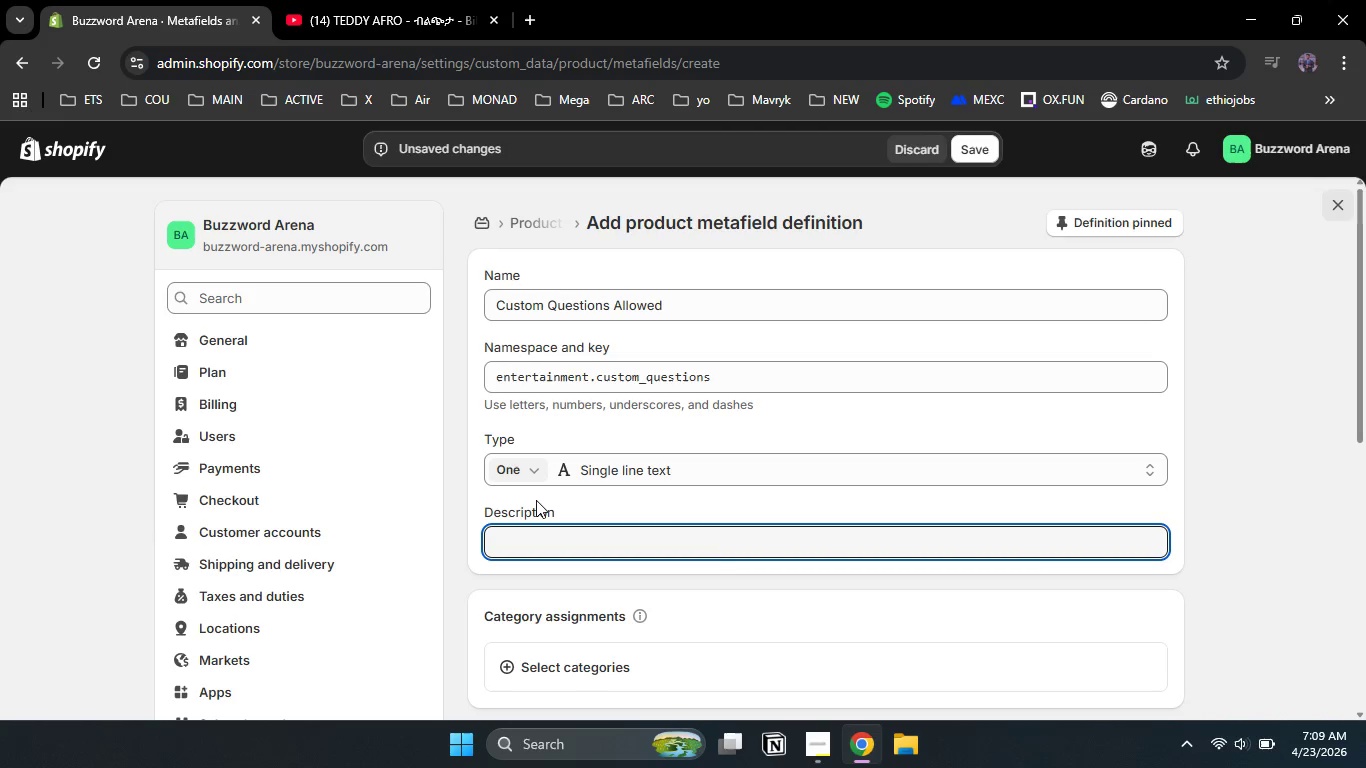 
scroll: coordinate [536, 500], scroll_direction: none, amount: 0.0
 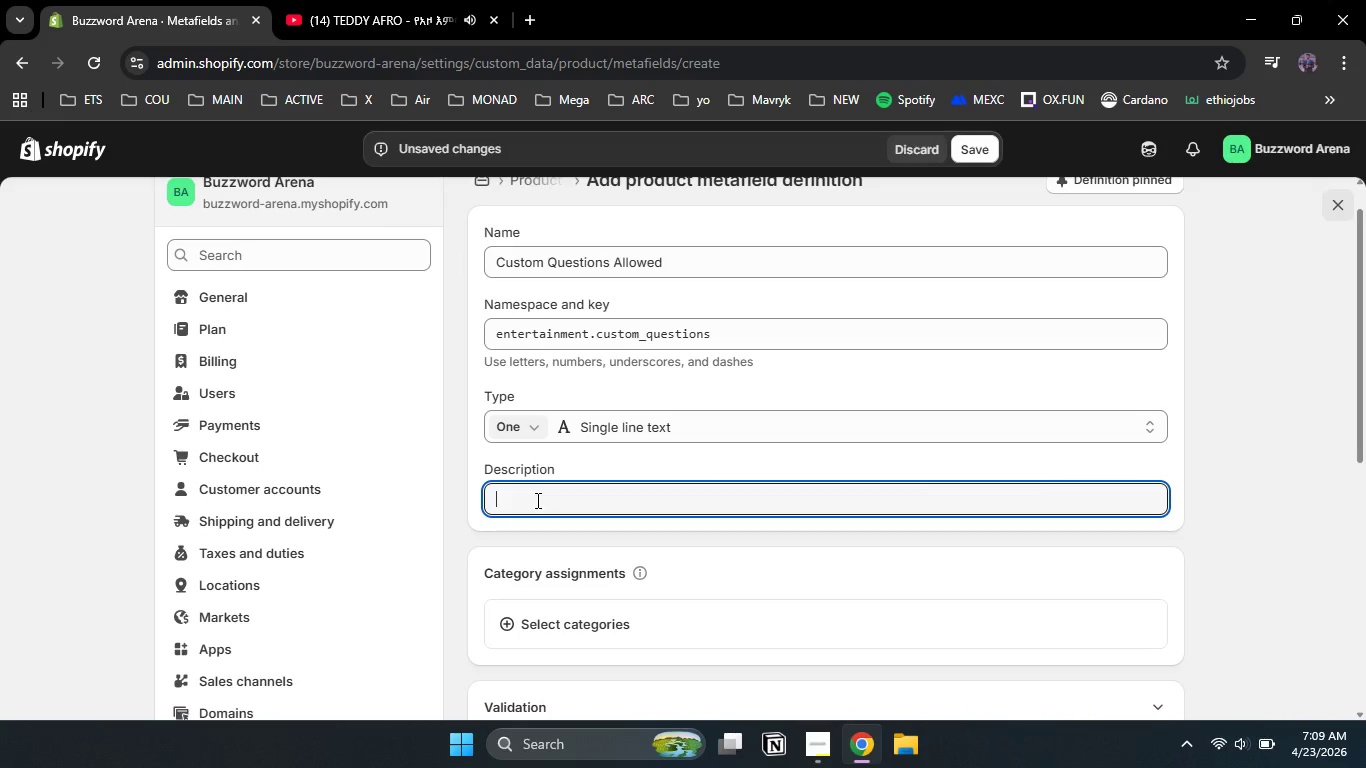 
type(Can buyer add their own trivia questions? Yes/ NO)
key(Backspace)
type(o)
 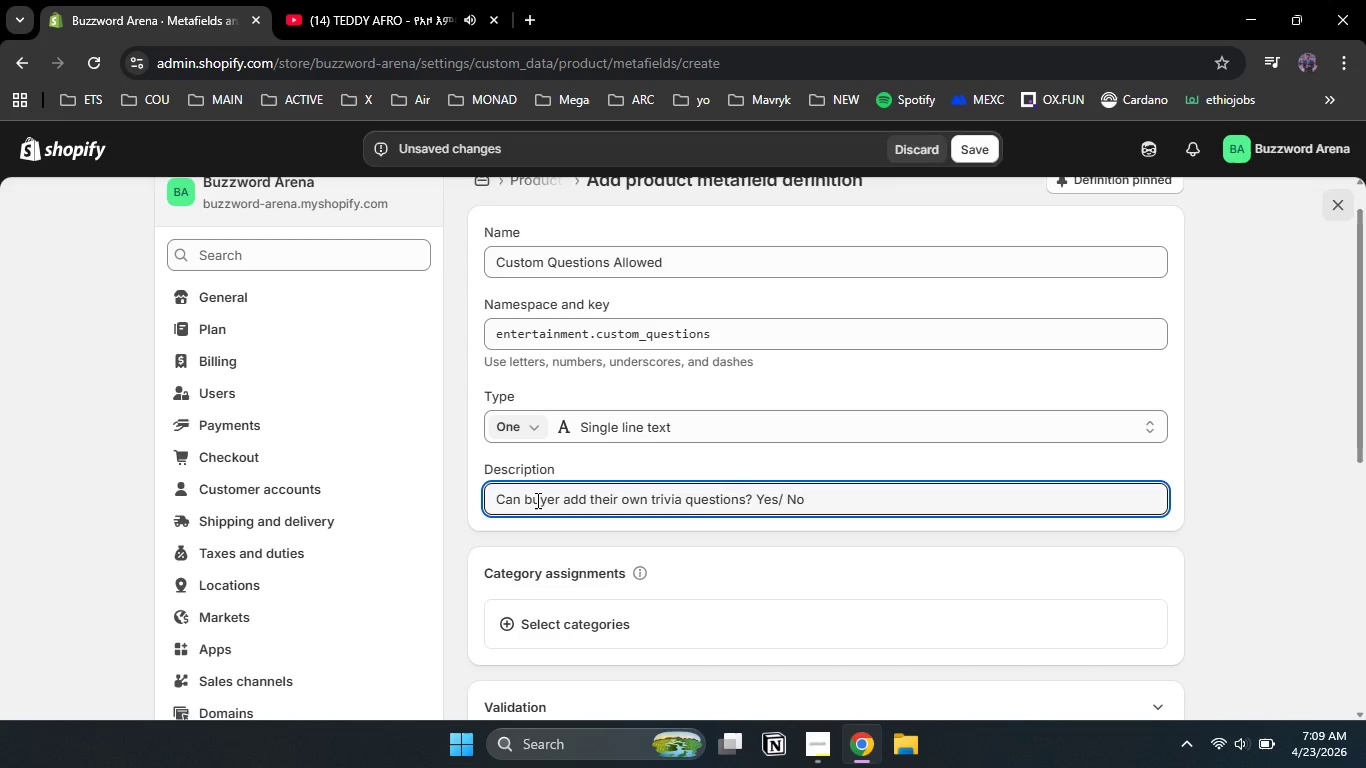 
left_click_drag(start_coordinate=[1363, 328], to_coordinate=[1341, 280])
 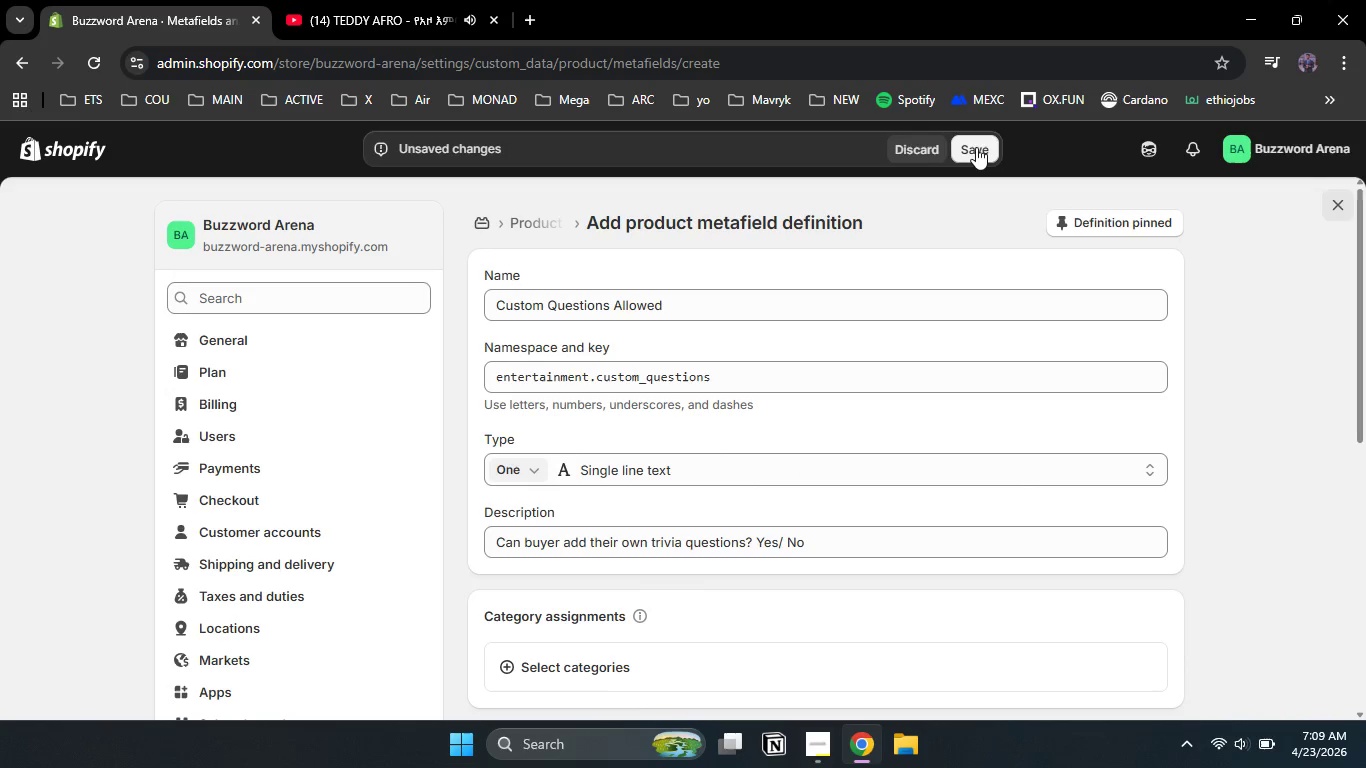 
left_click([976, 147])
 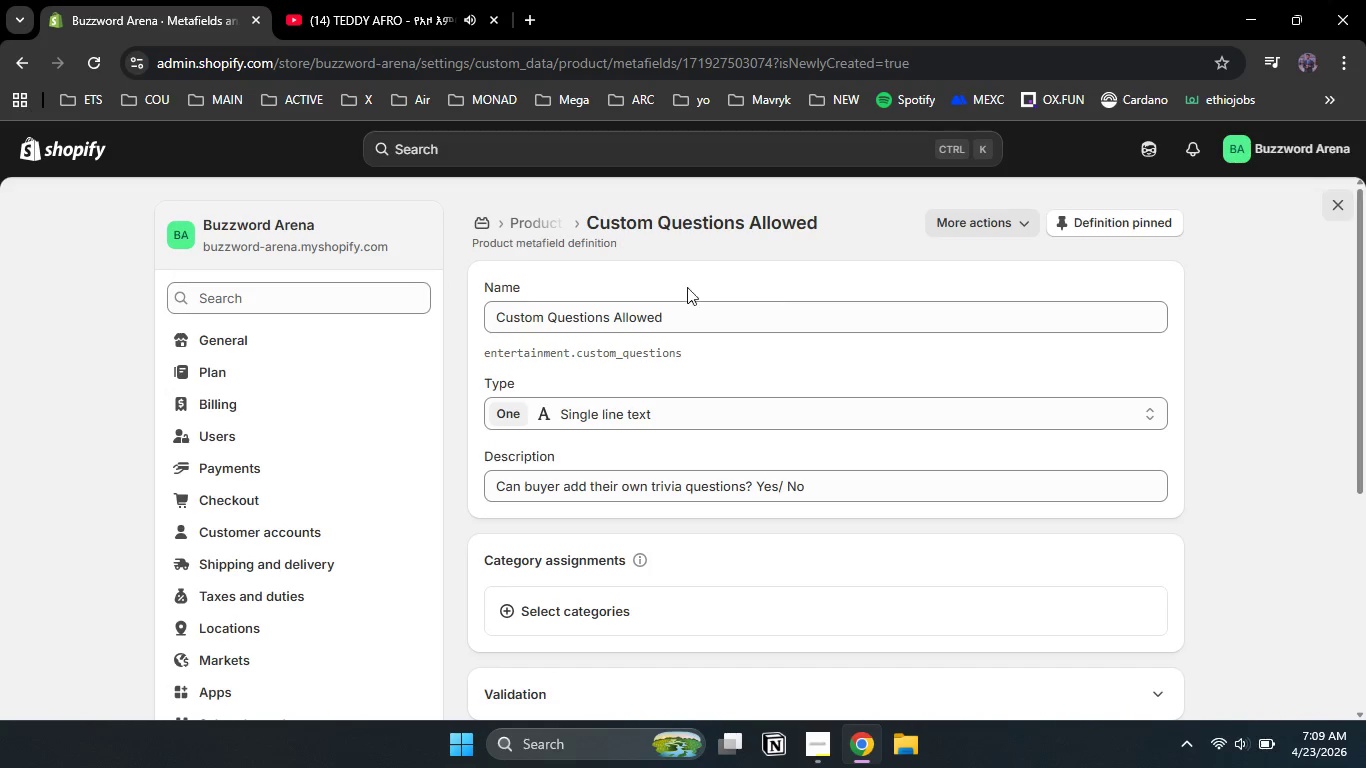 
left_click([555, 211])
 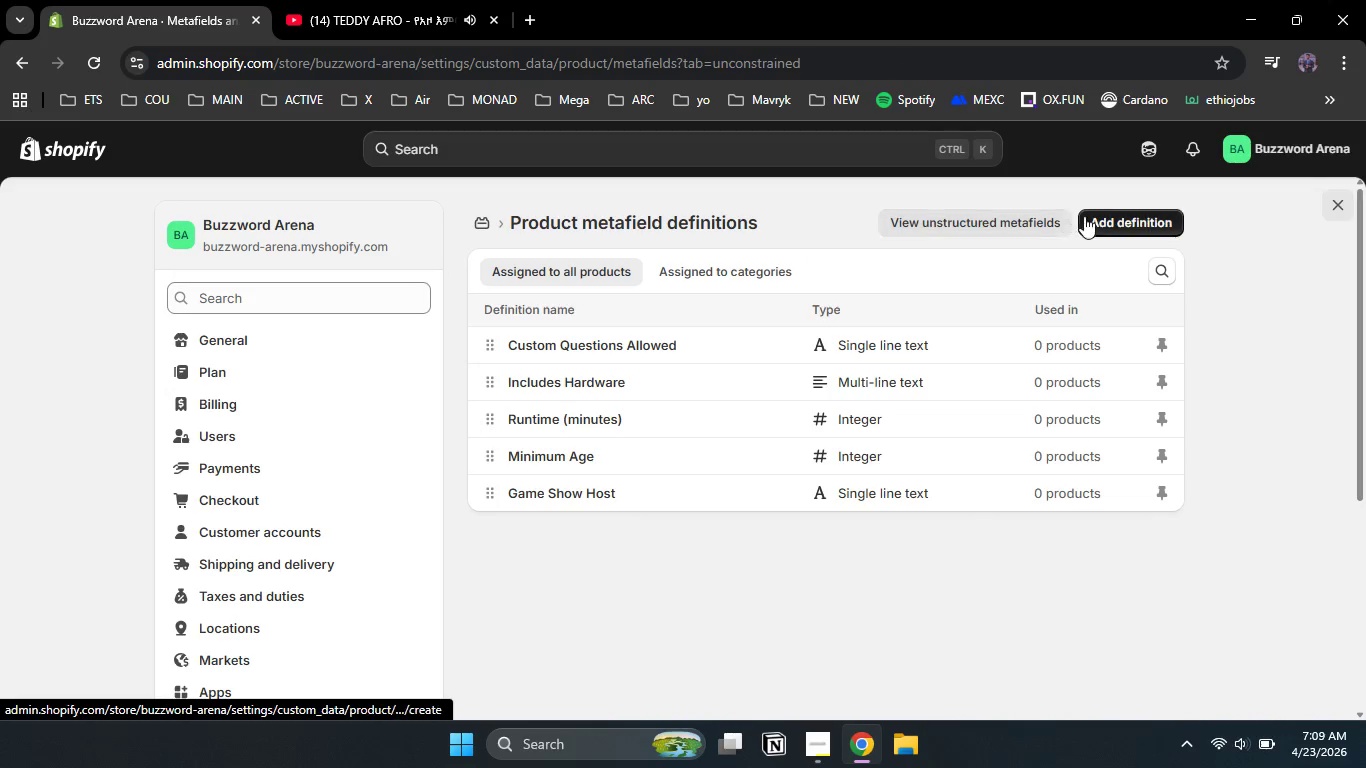 
mouse_move([1093, 238])
 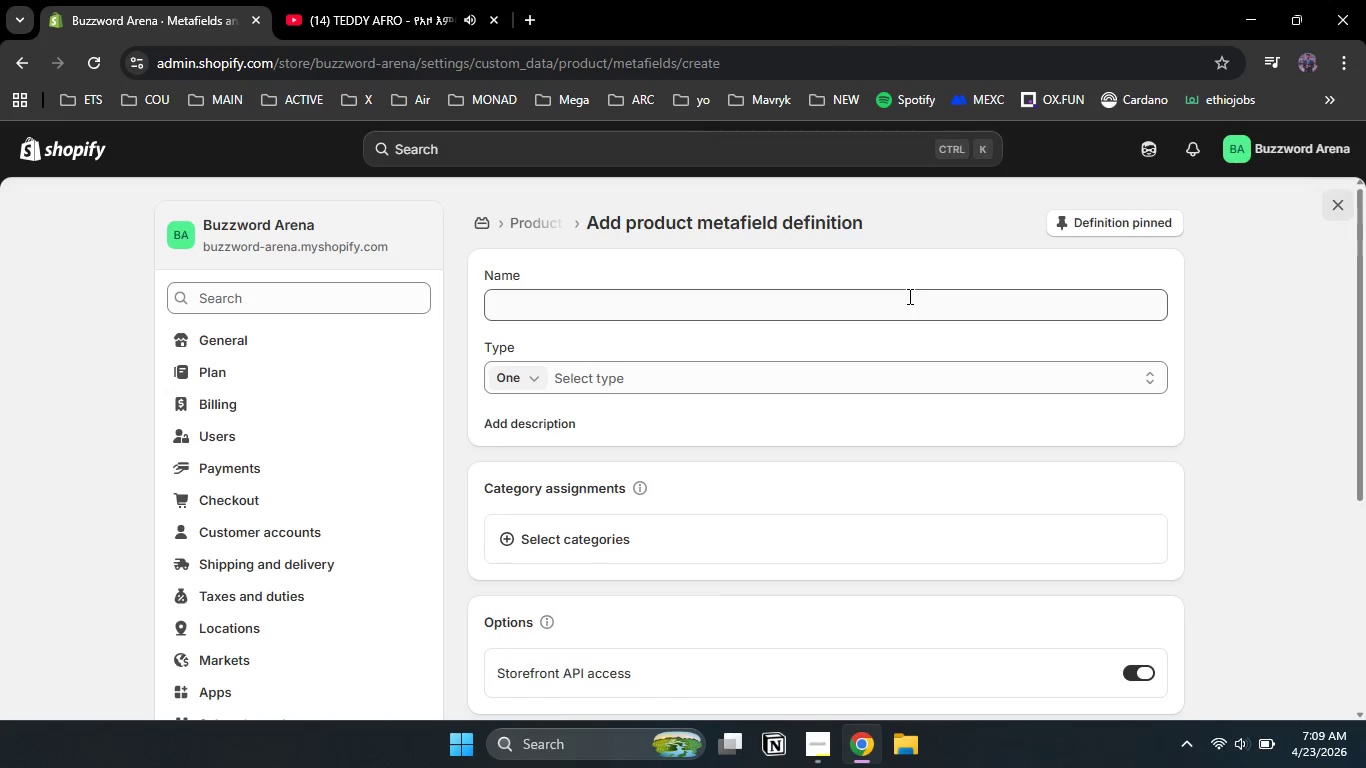 
left_click([908, 296])
 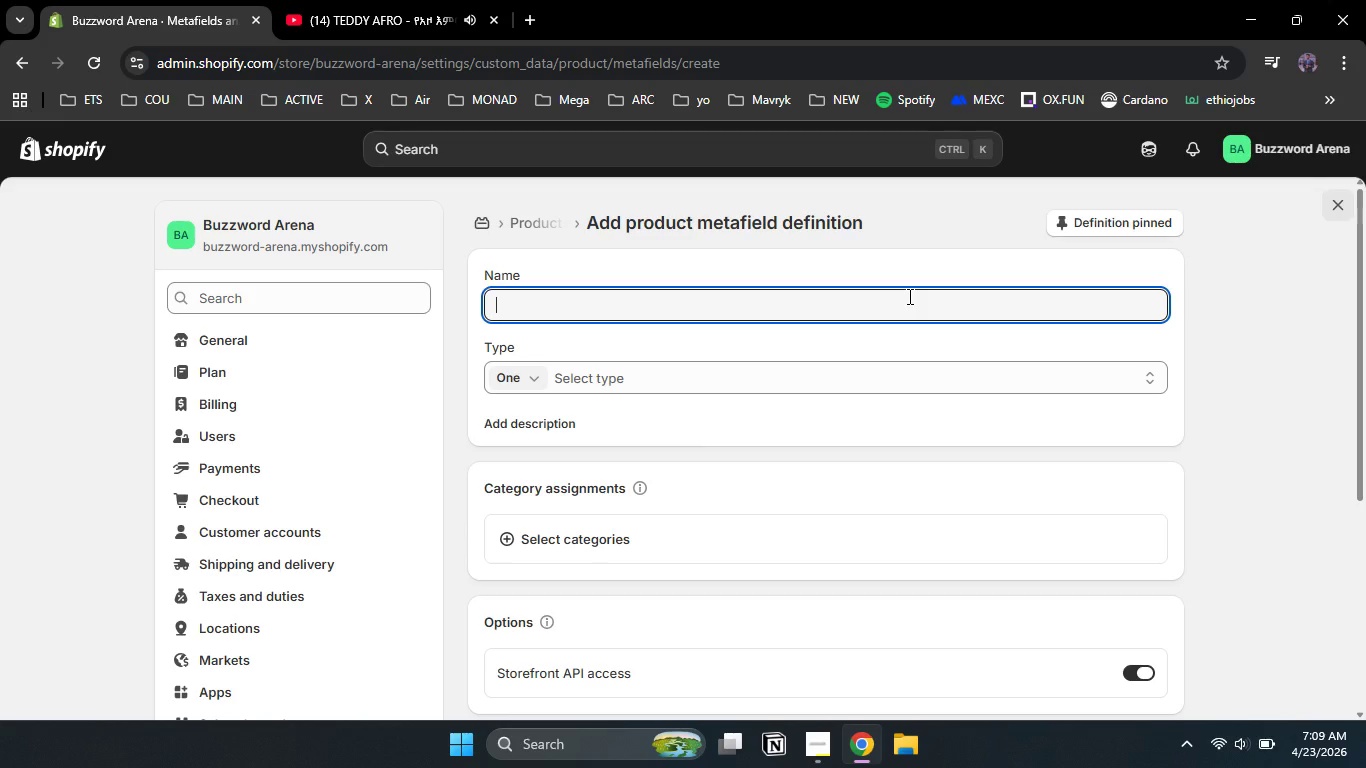 
type(Energy Level)
 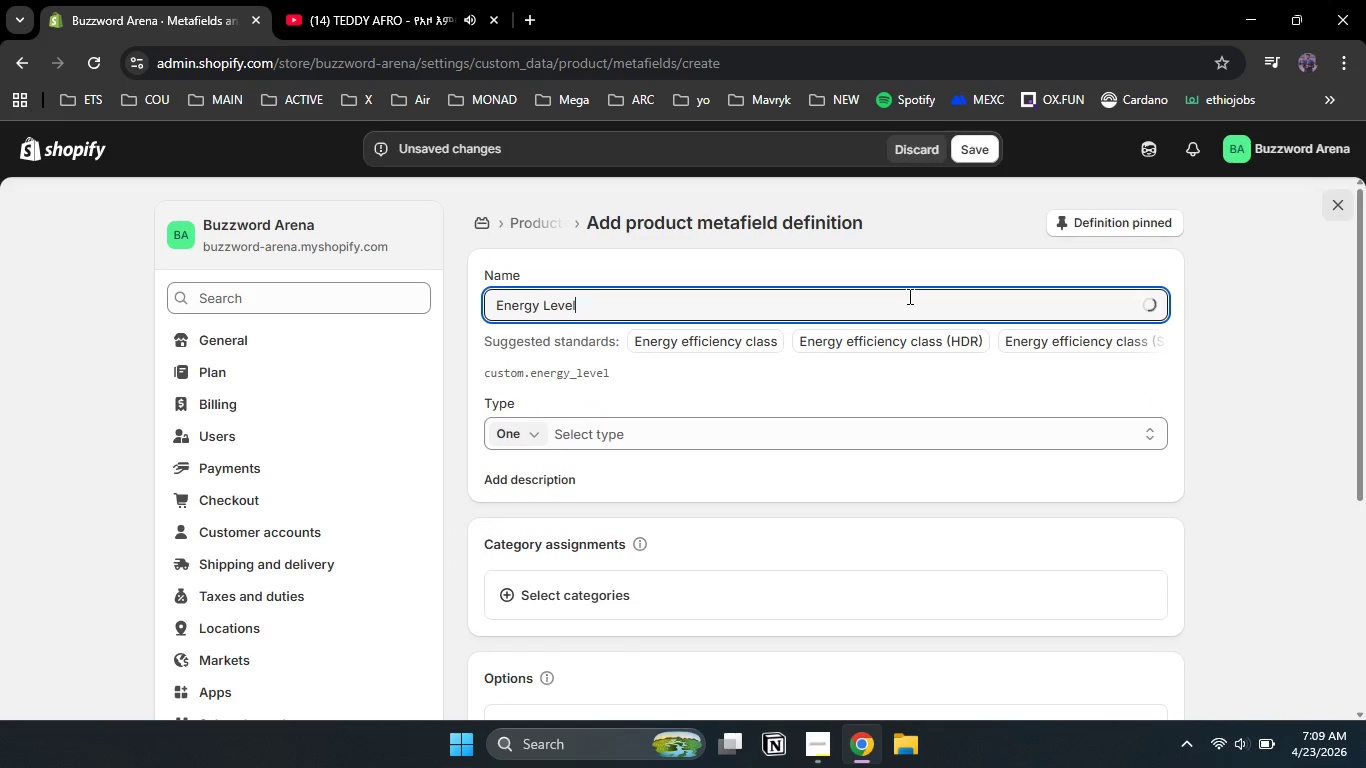 
left_click([567, 341])
 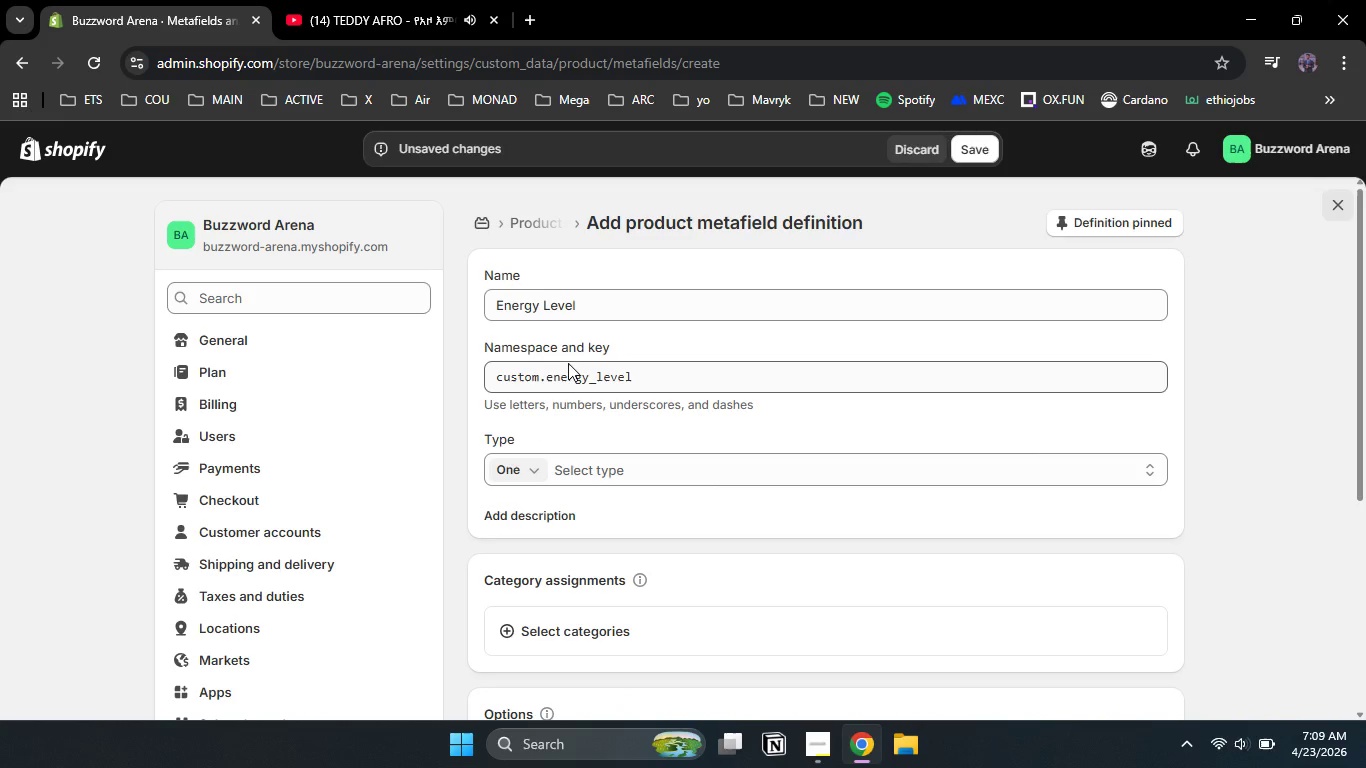 
left_click([571, 386])
 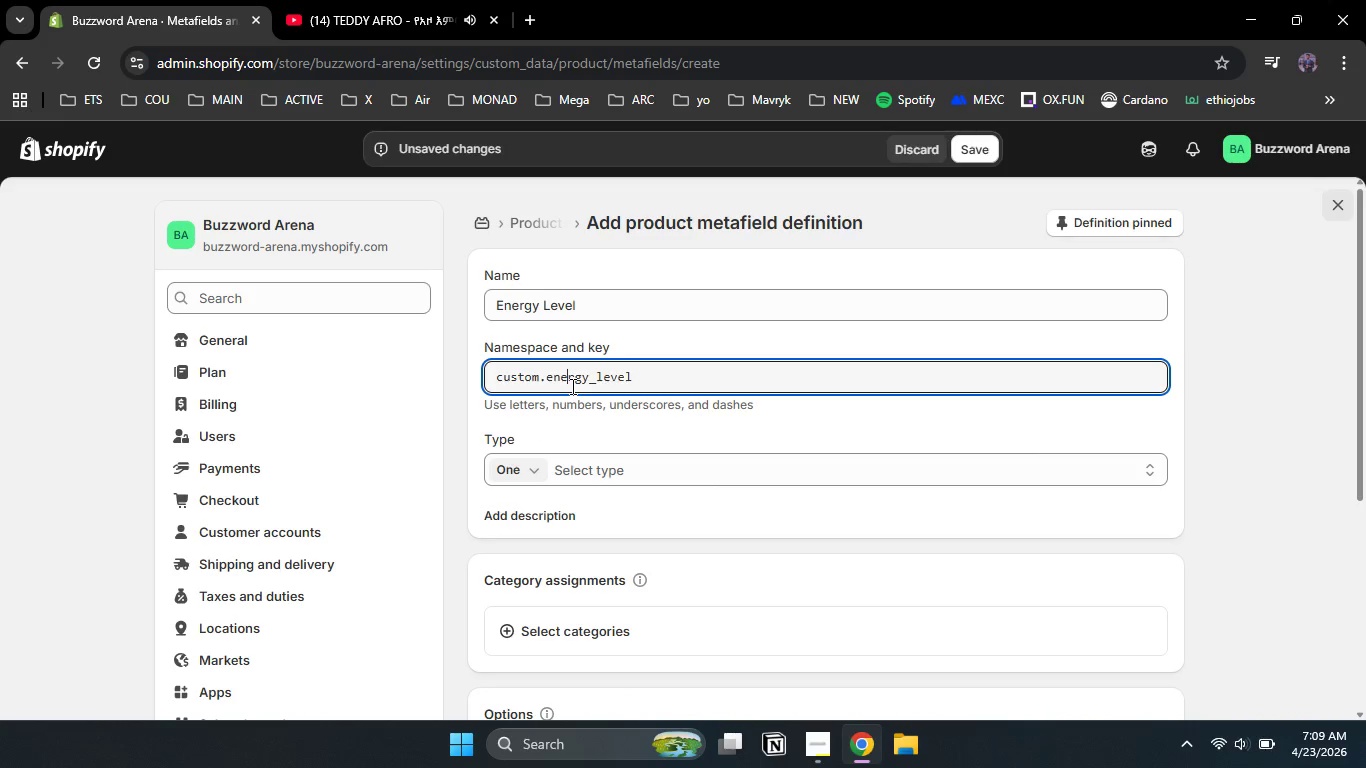 
key(Control+A)
 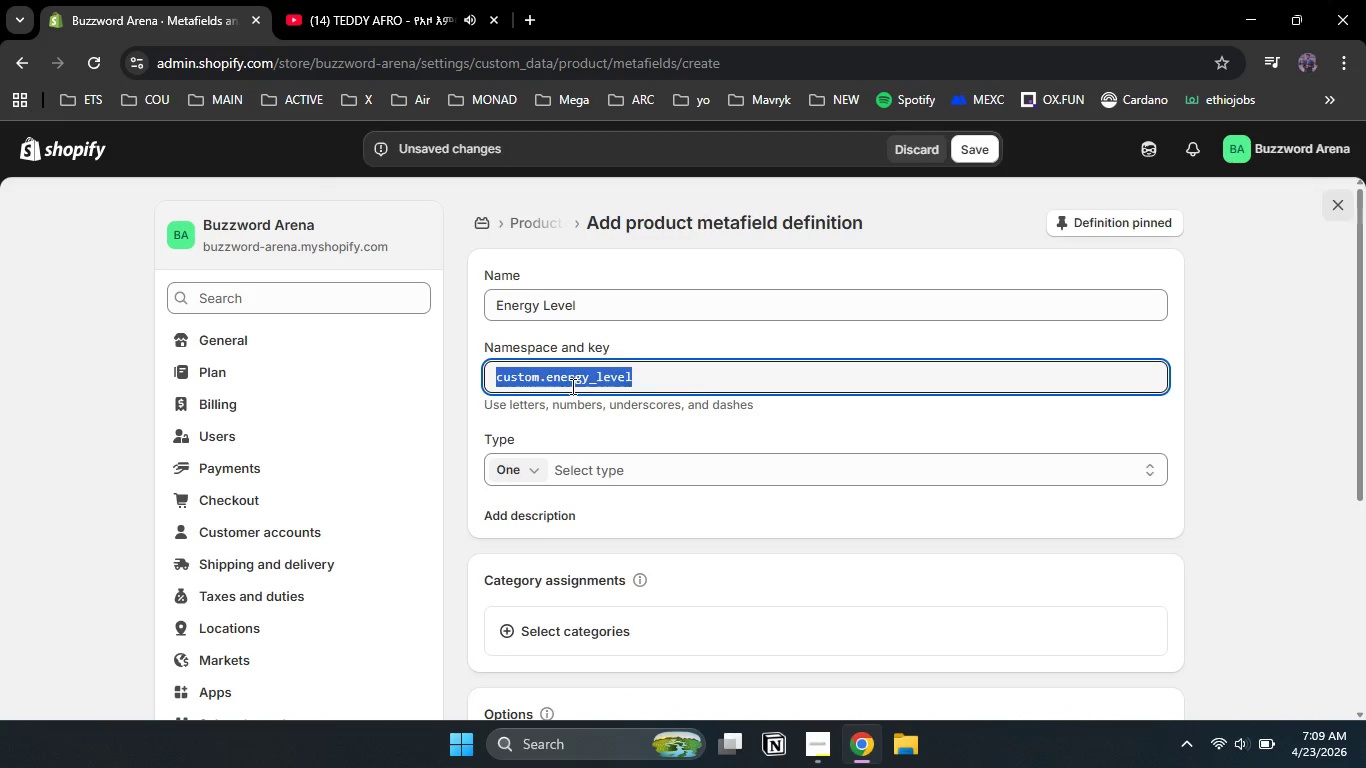 
type(entertainment.energy_level)
 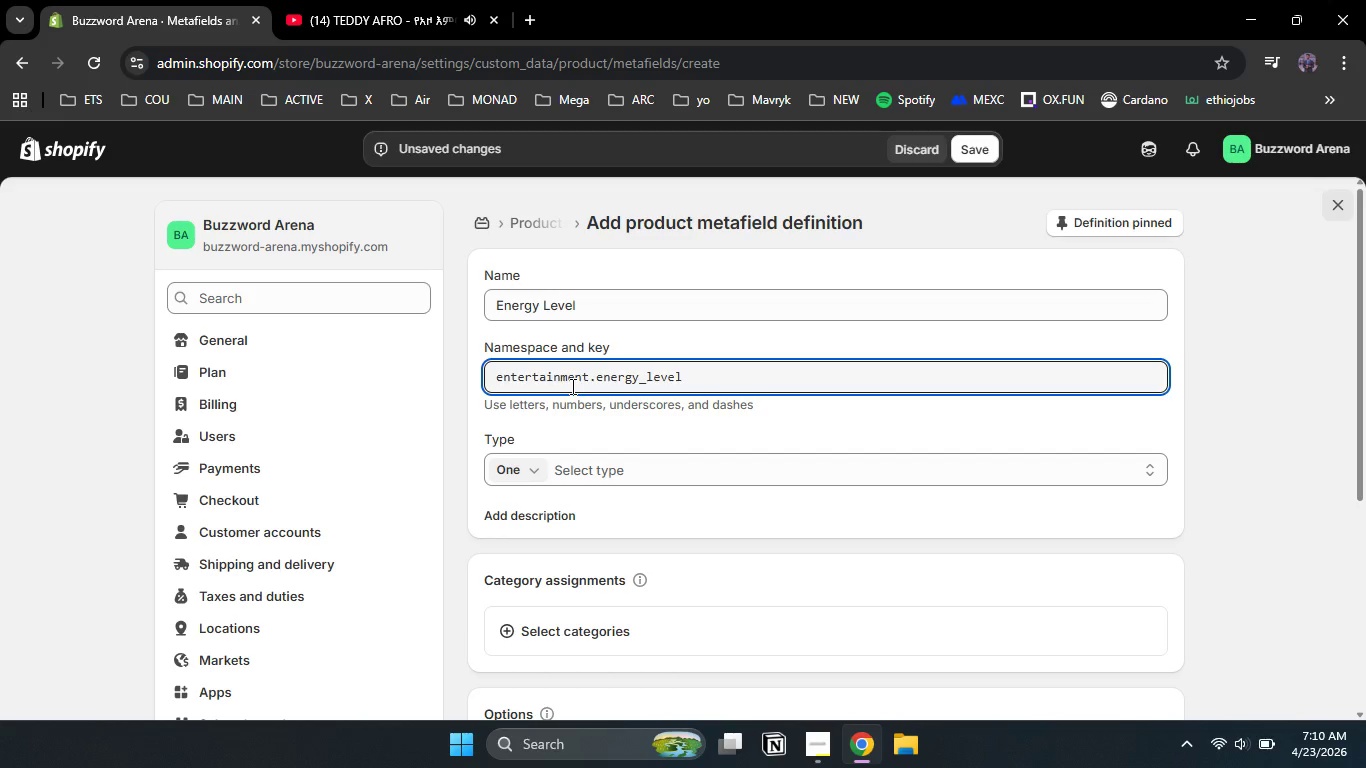 
left_click([599, 469])
 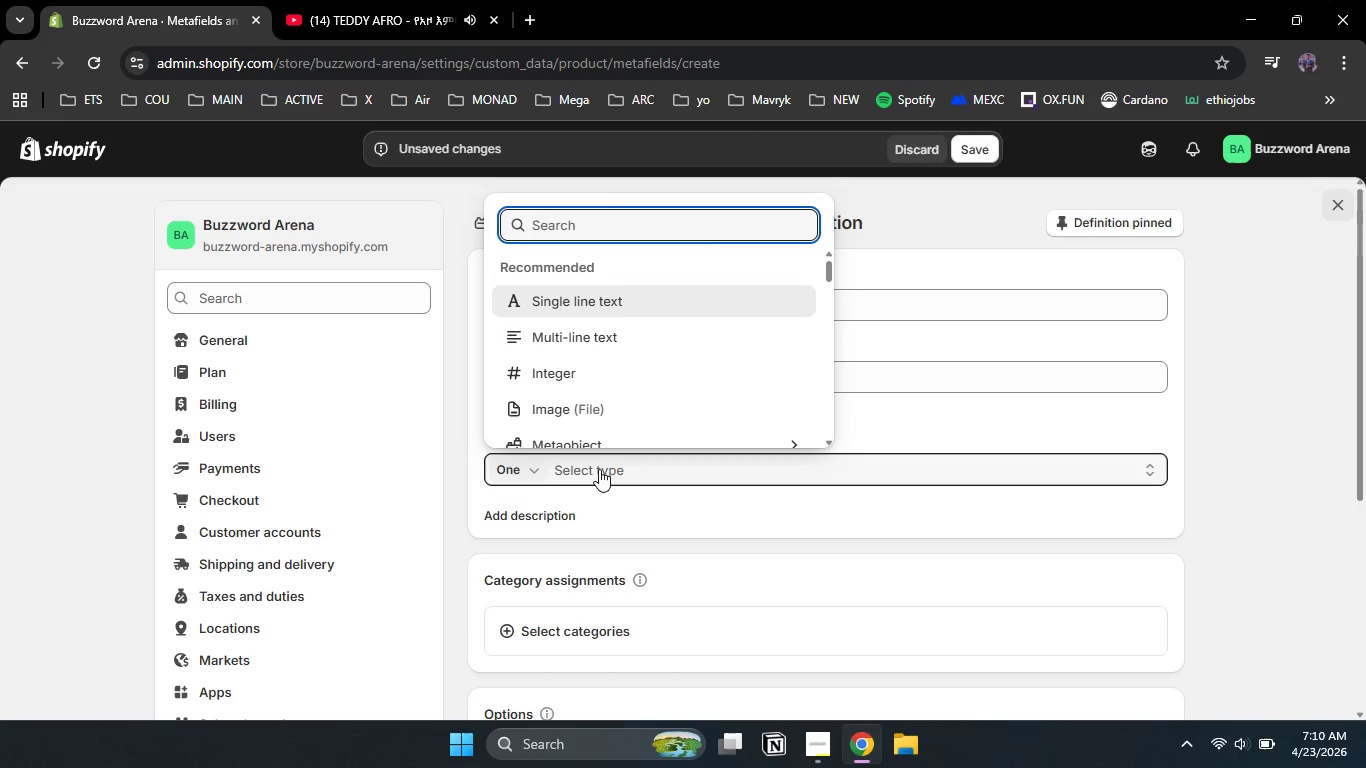 
left_click([599, 469])
 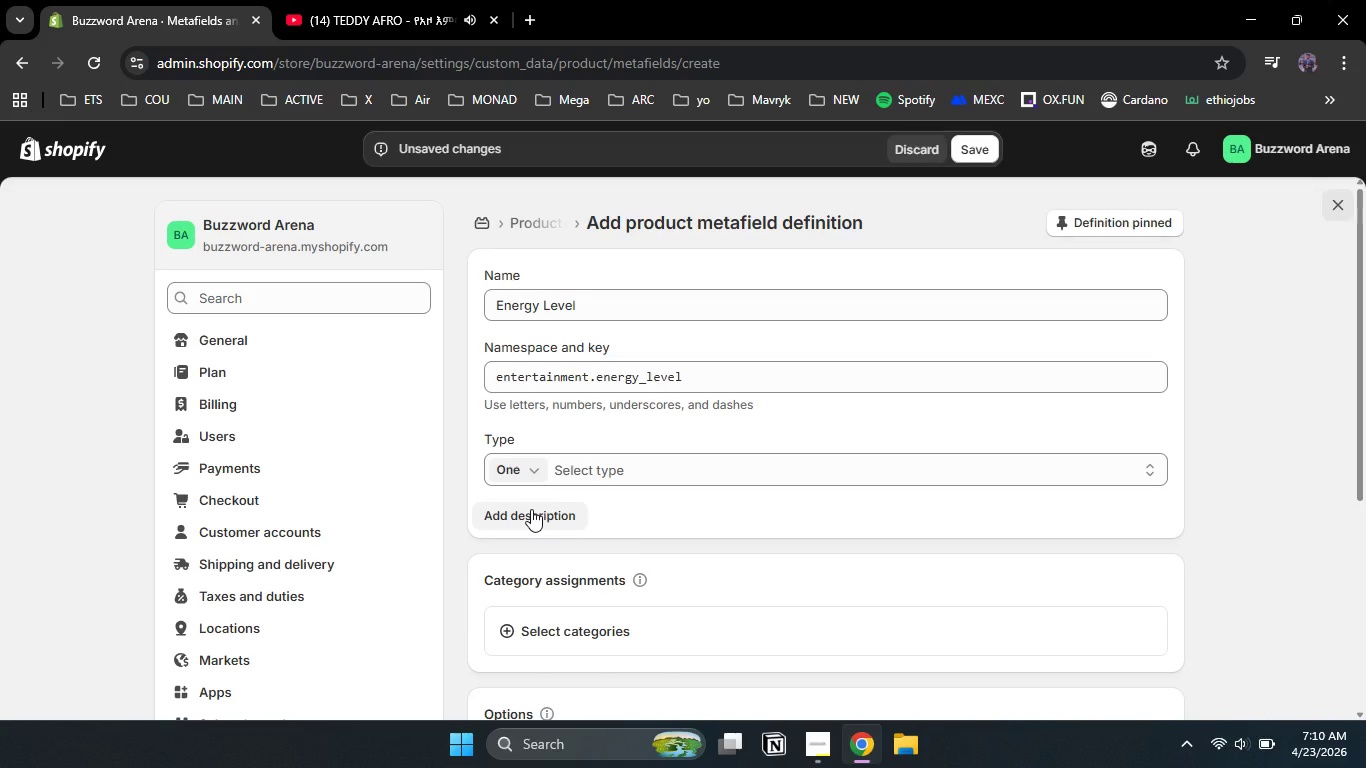 
left_click([531, 509])
 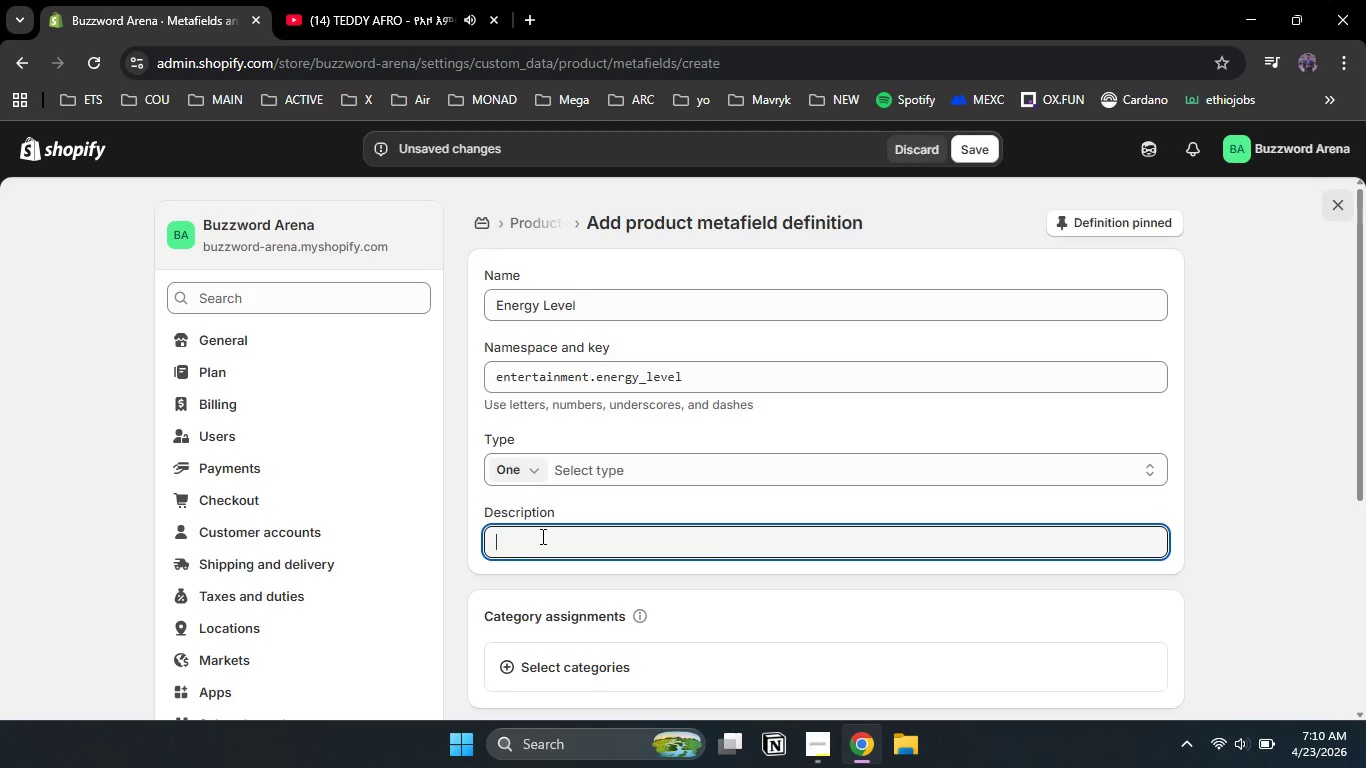 
left_click([541, 536])
 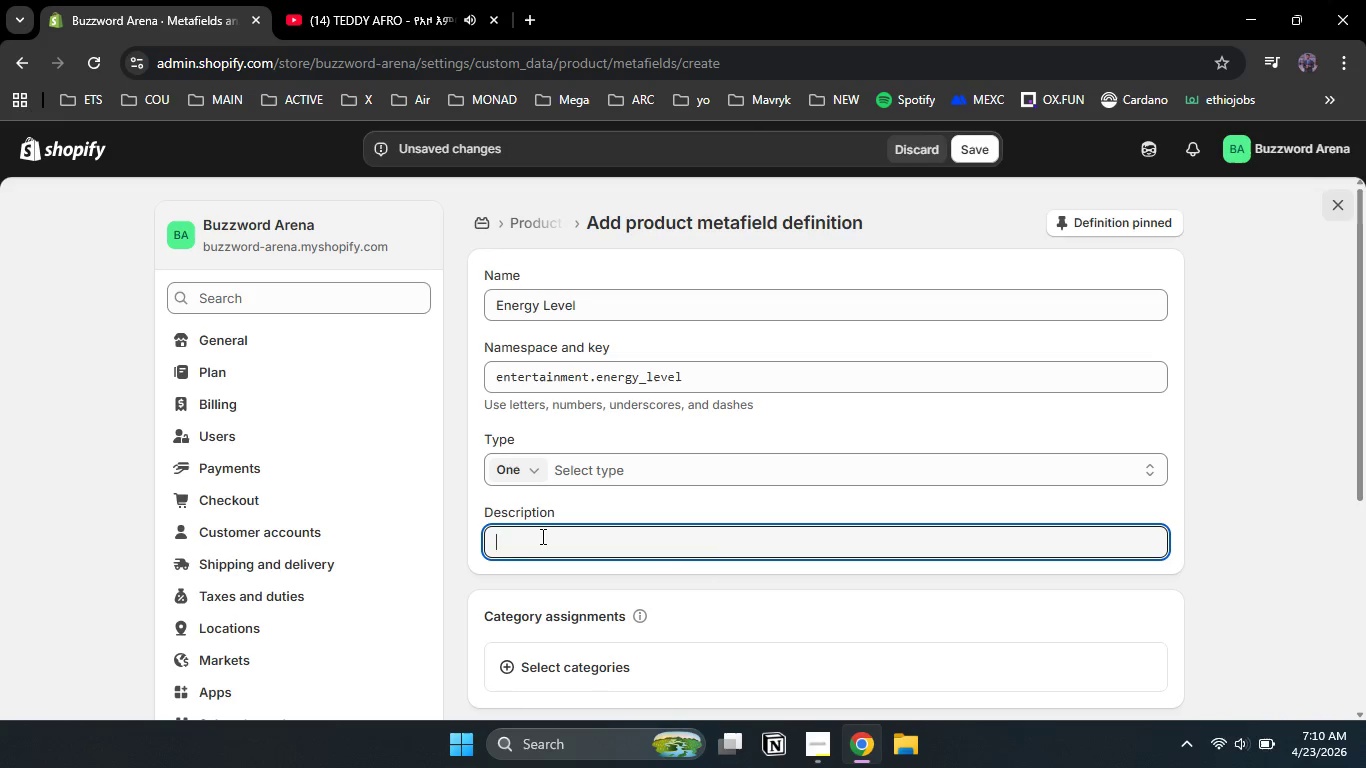 
type(Low/Medium?)
key(Backspace)
type(?)
key(Backspace)
type(/ high for event planning)
 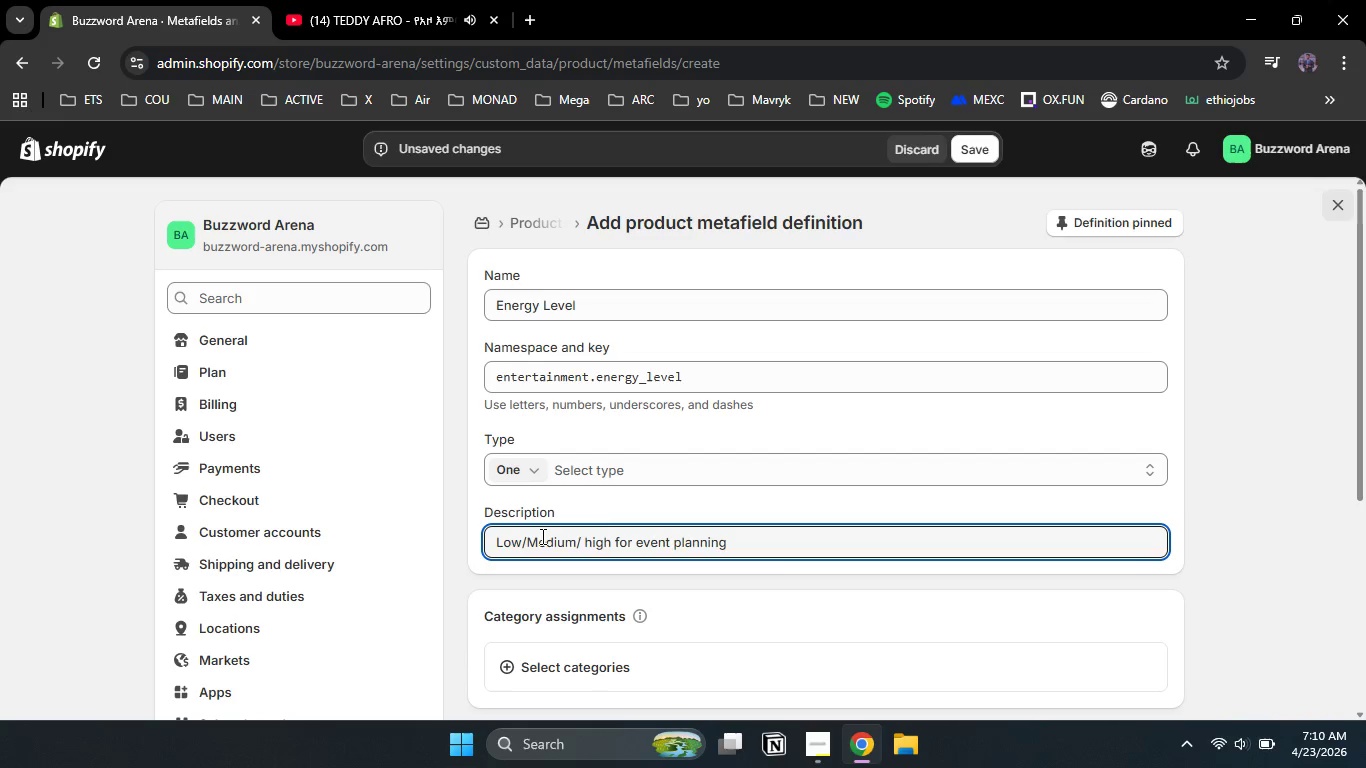 
left_click([527, 544])
 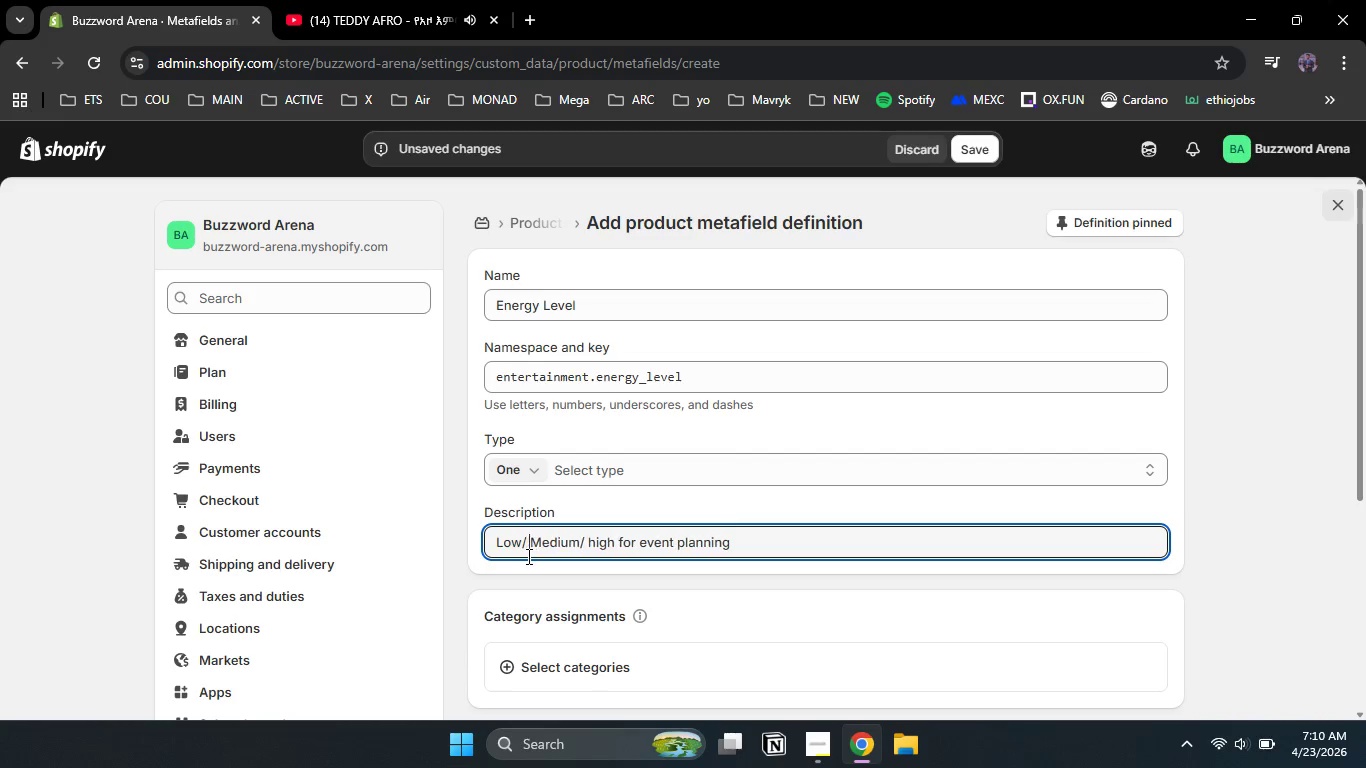 
key(Space)
 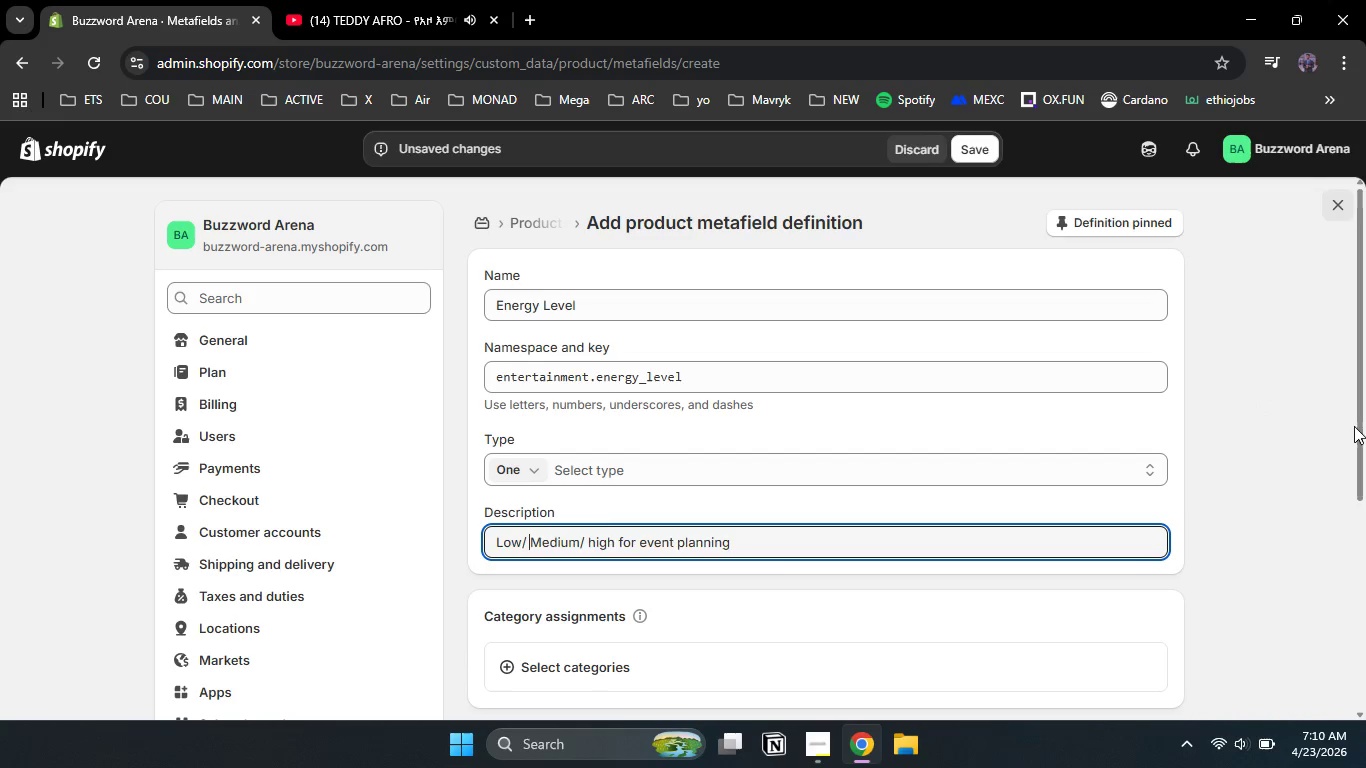 
left_click_drag(start_coordinate=[1359, 433], to_coordinate=[1357, 402])
 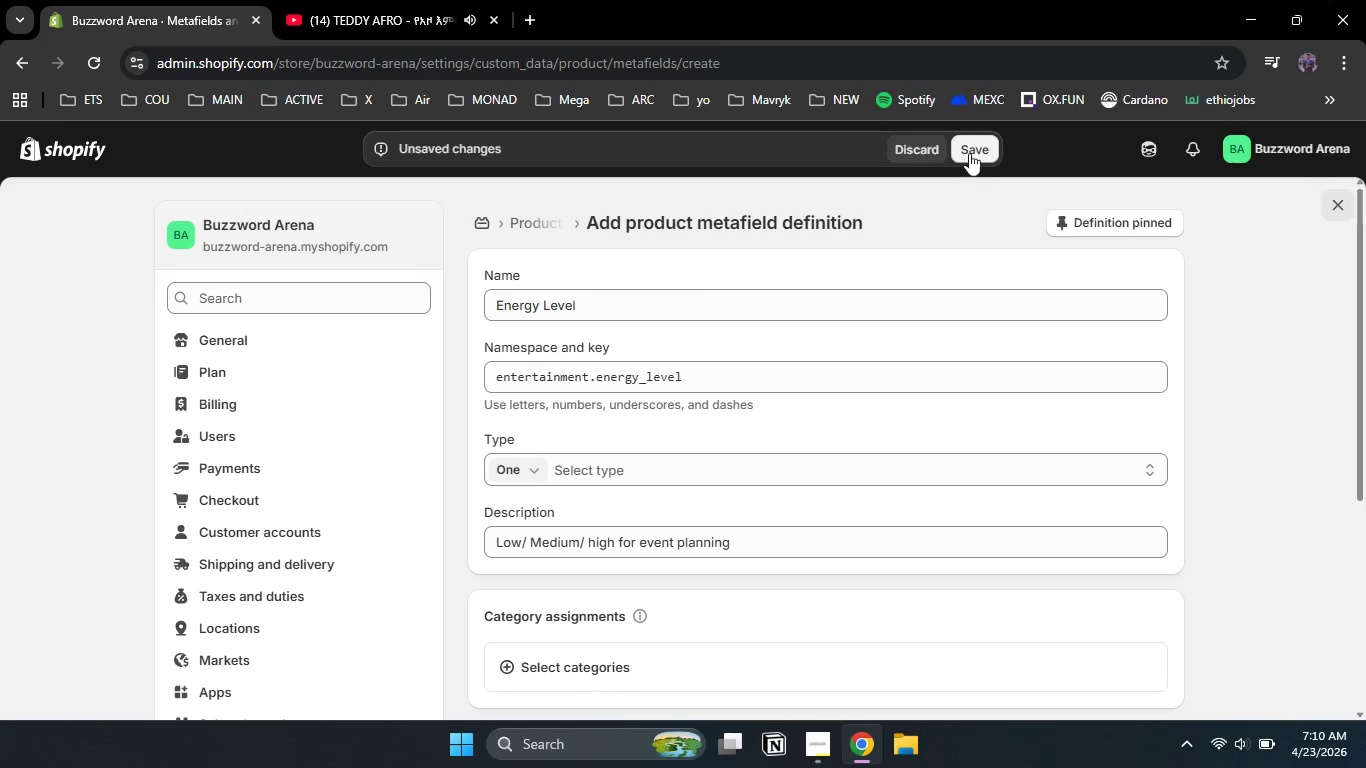 
left_click([995, 151])
 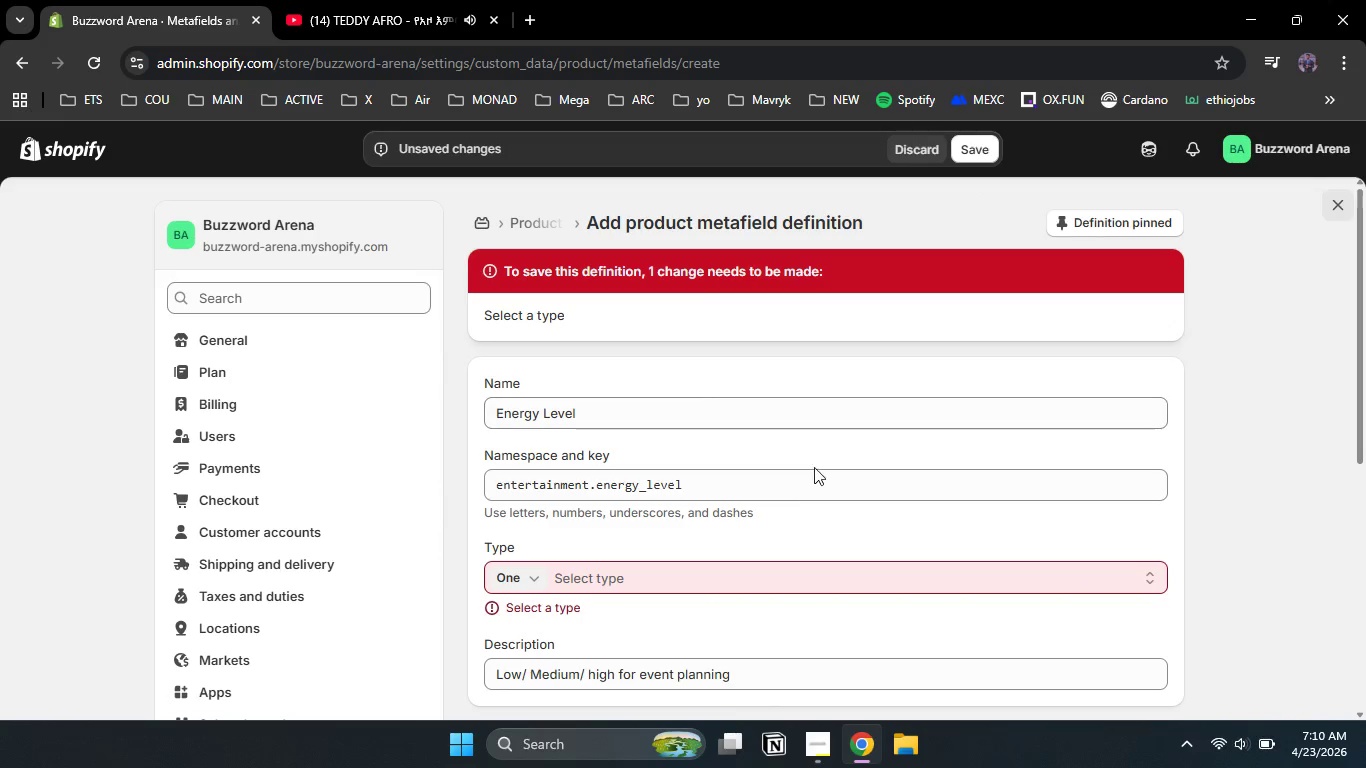 
mouse_move([638, 554])
 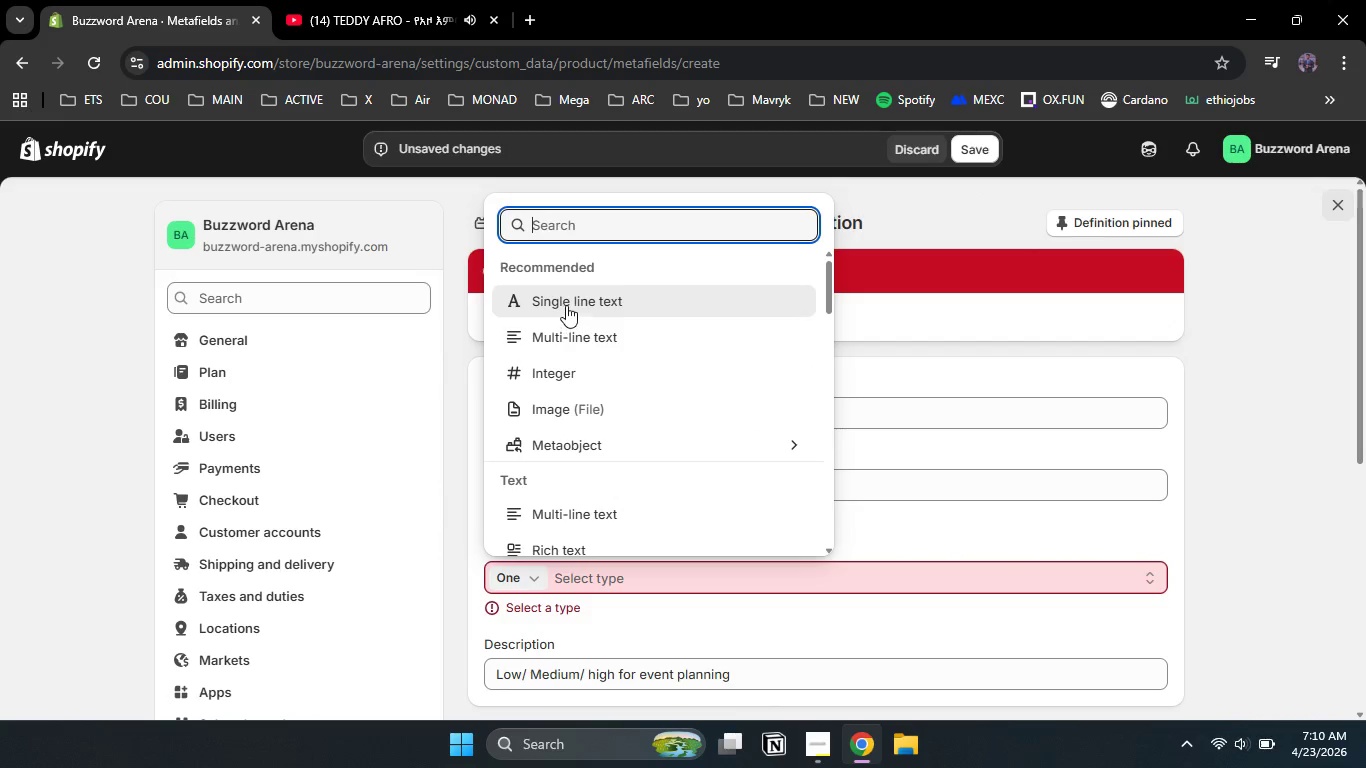 
left_click([566, 304])
 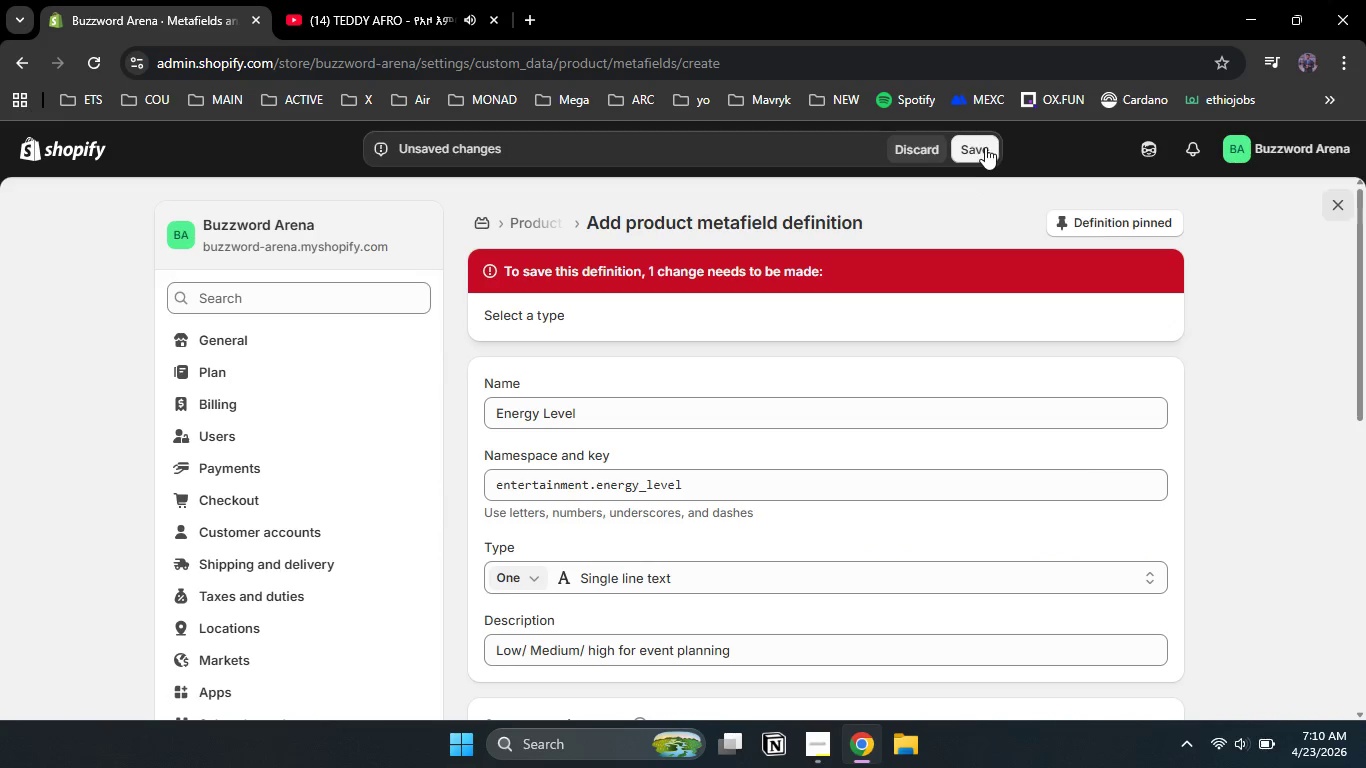 
left_click([985, 144])
 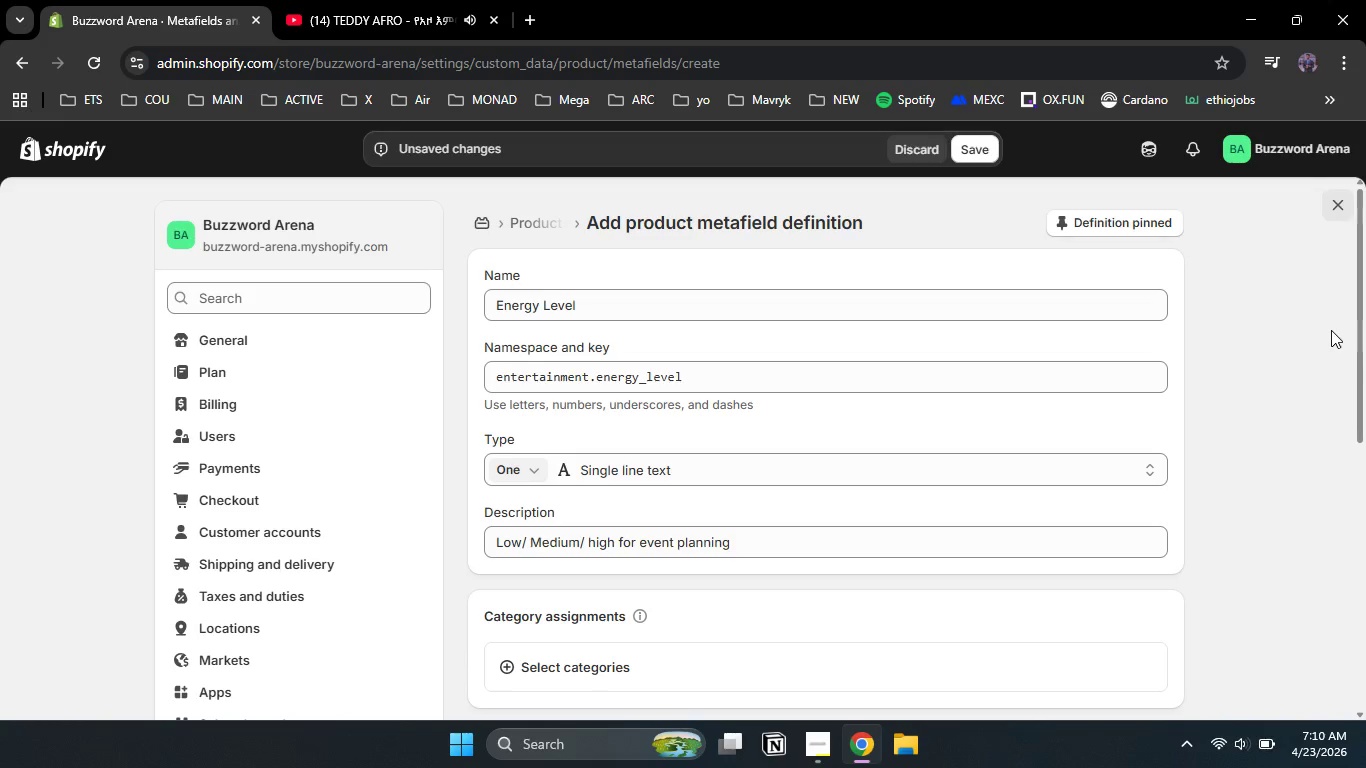 
left_click_drag(start_coordinate=[1361, 358], to_coordinate=[1365, 489])
 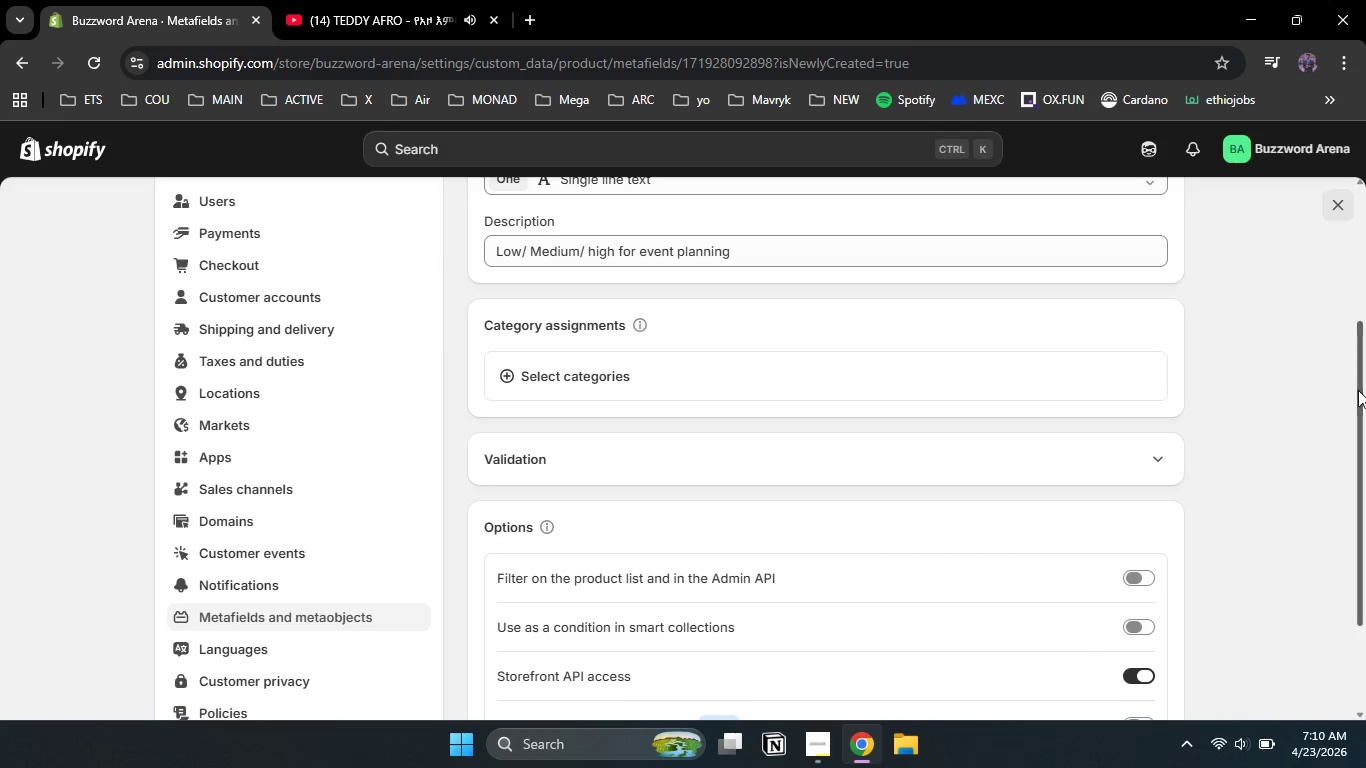 
left_click_drag(start_coordinate=[1358, 390], to_coordinate=[1338, 225])
 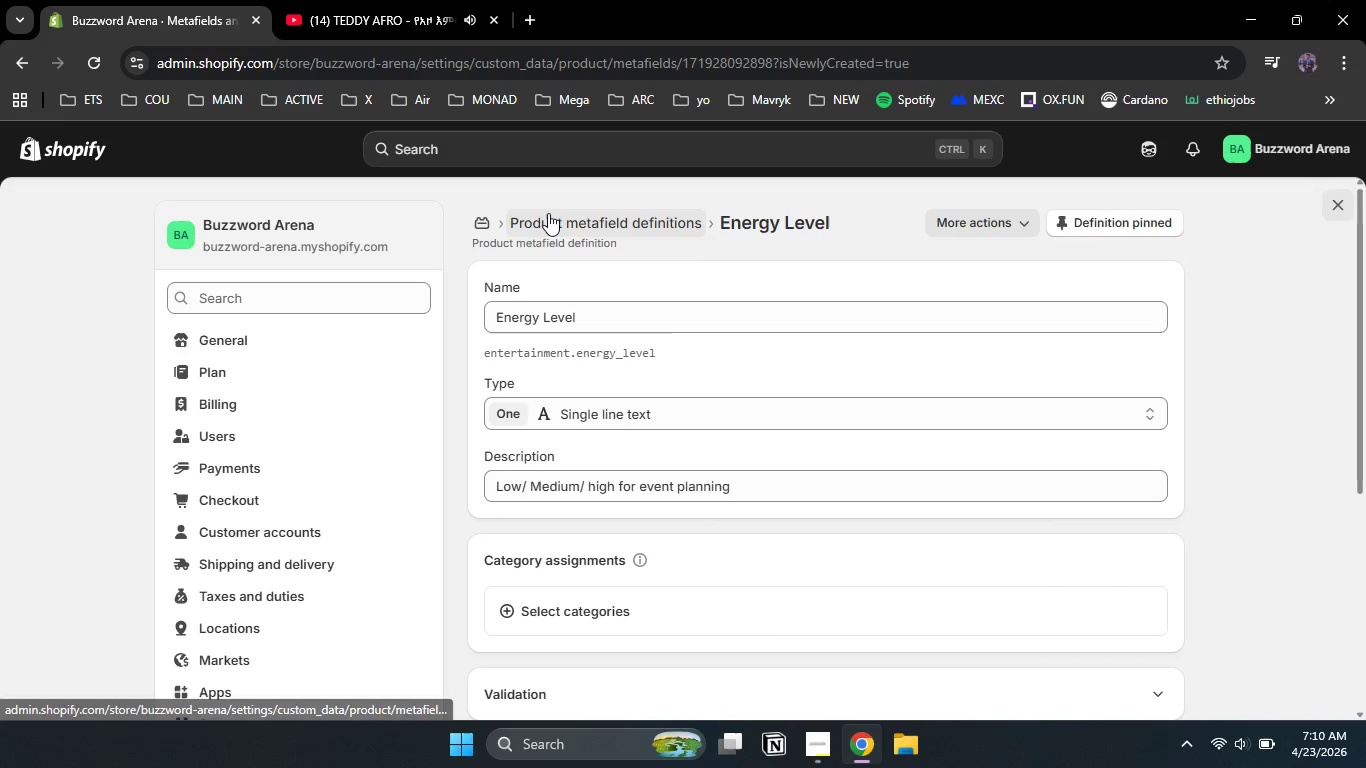 
left_click([545, 213])
 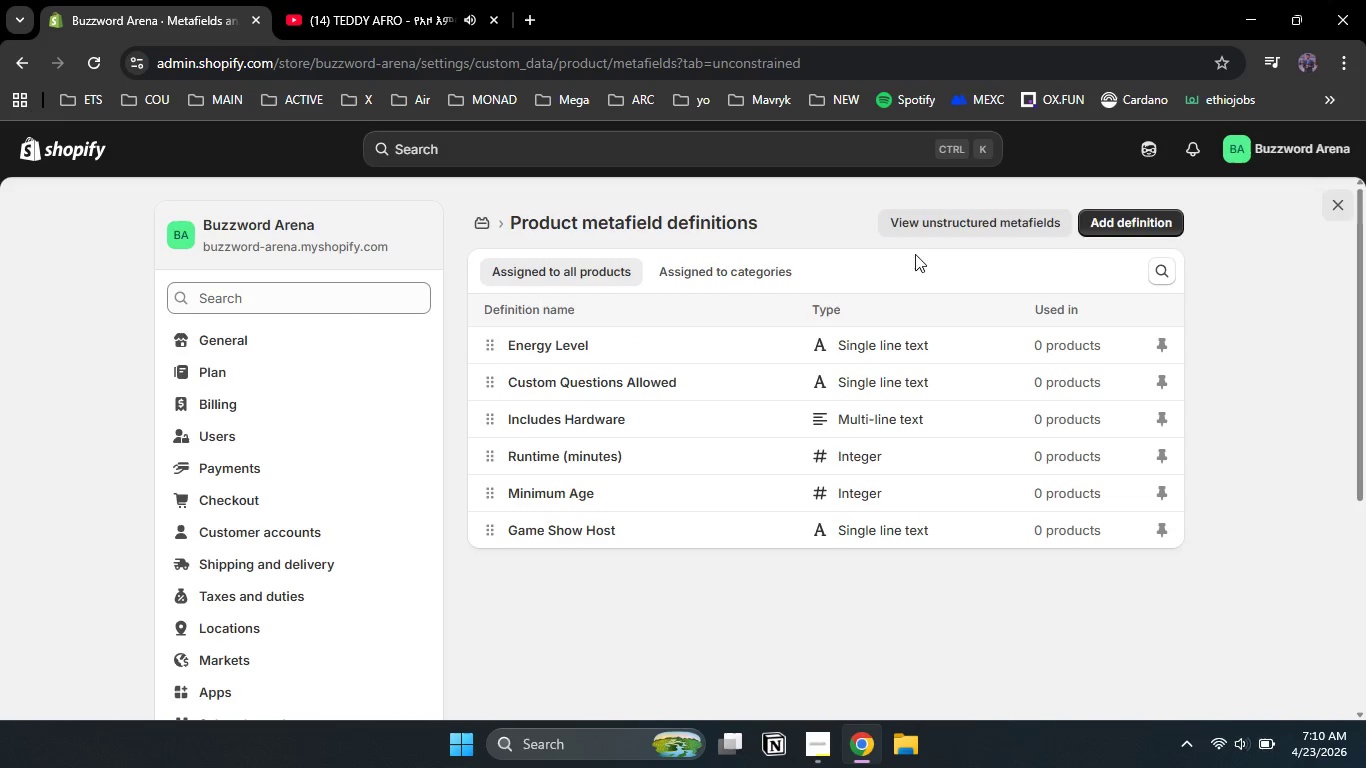 
left_click([1112, 219])
 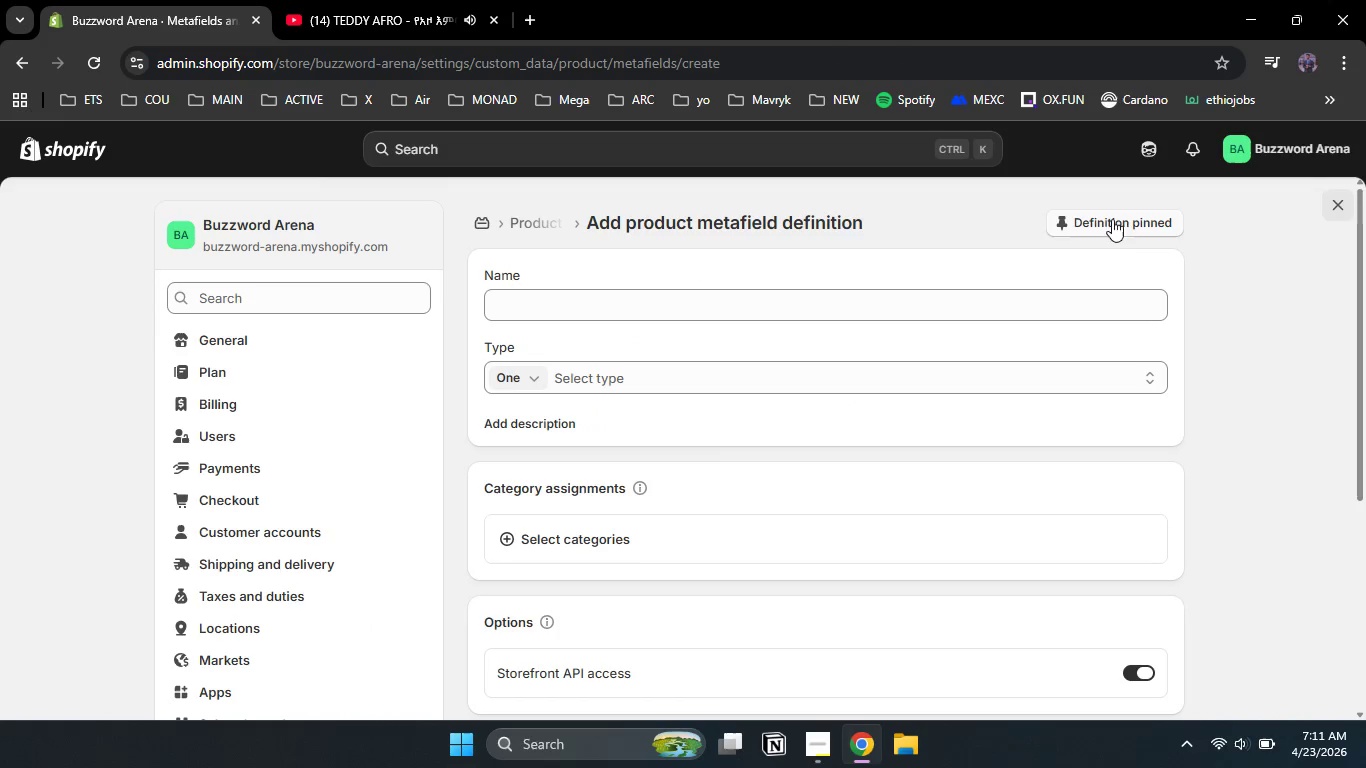 
left_click([868, 293])